 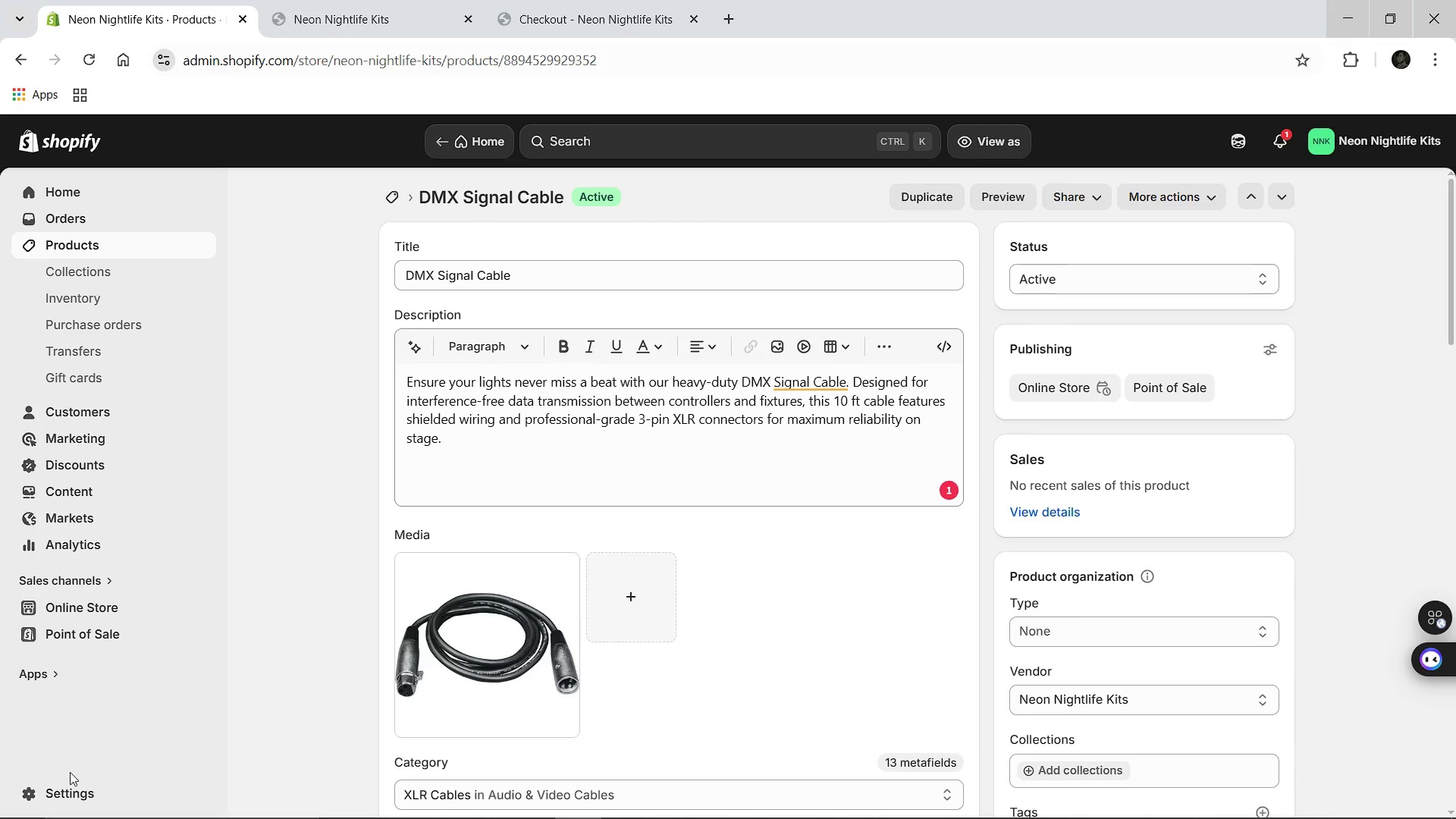 
left_click([77, 785])
 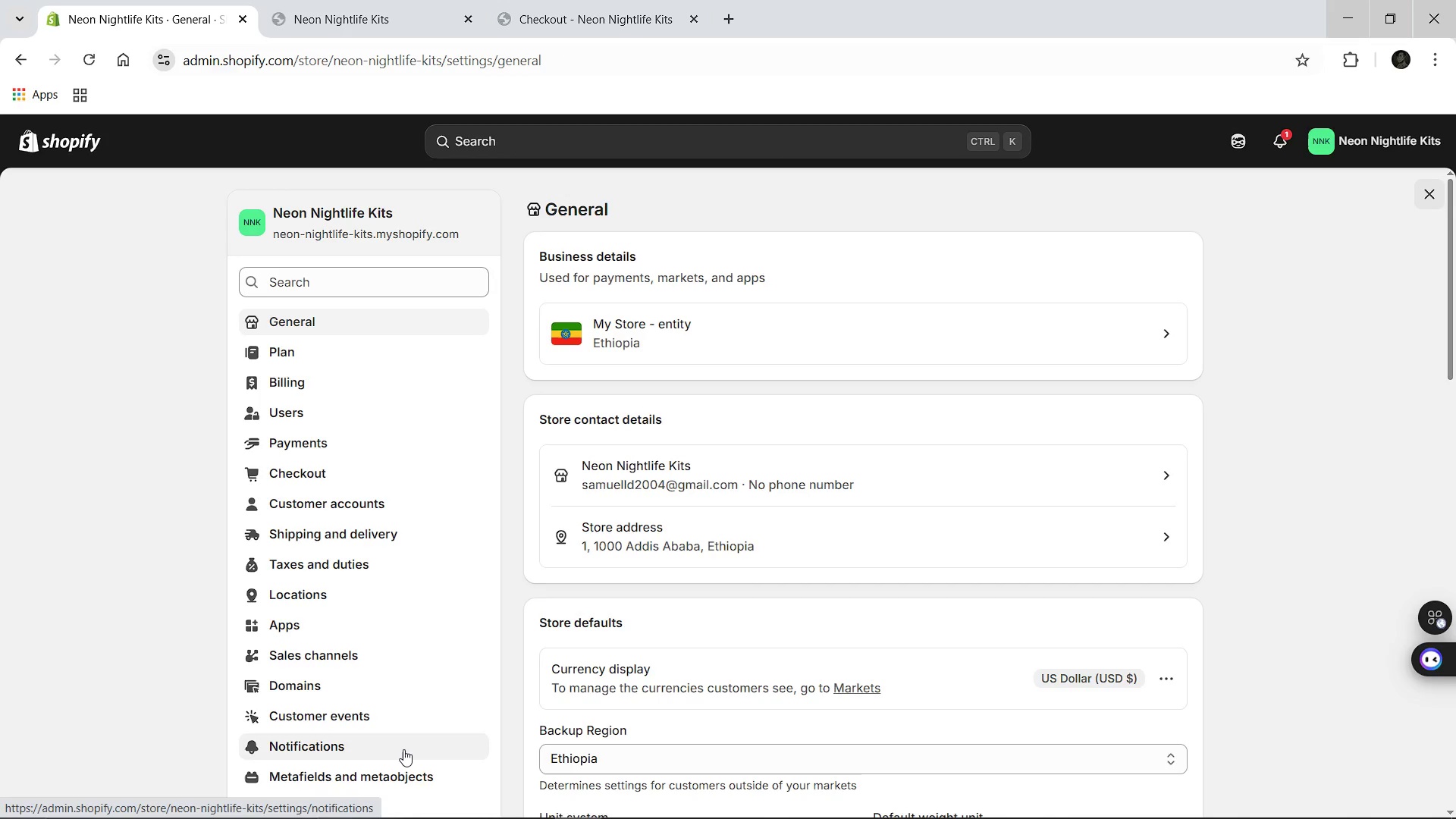 
wait(7.32)
 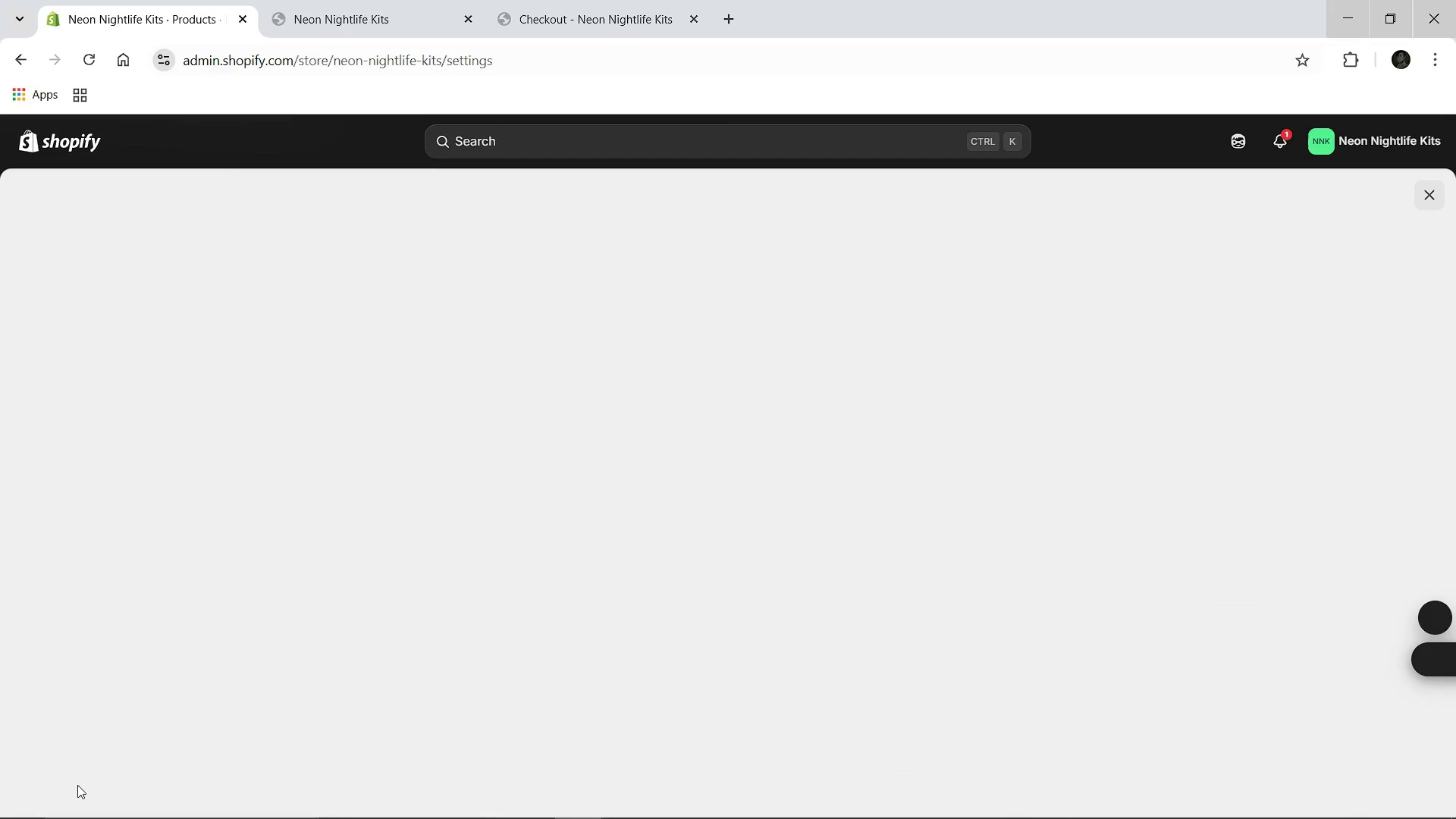 
mouse_move([691, 588])
 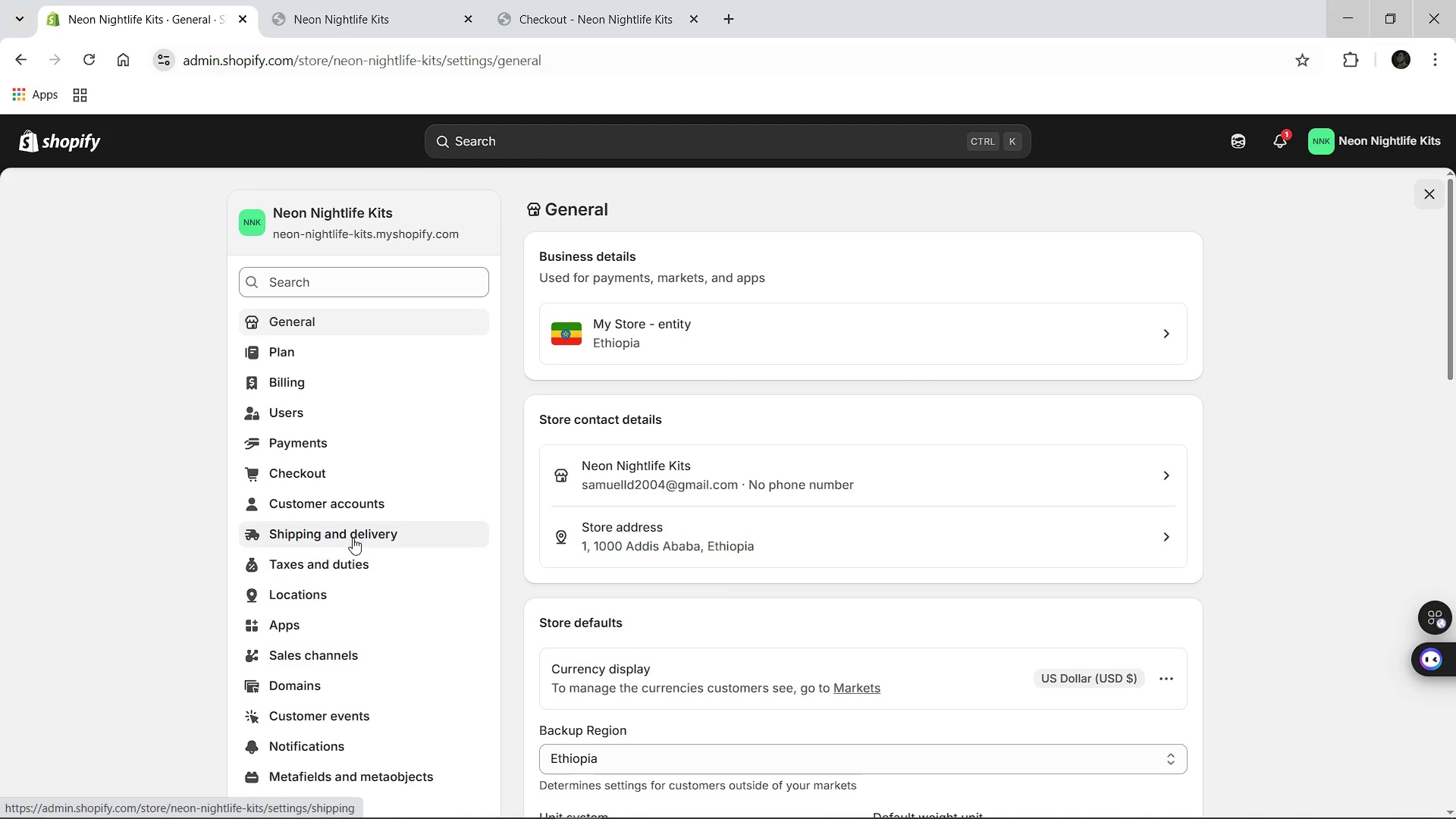 
left_click([353, 538])
 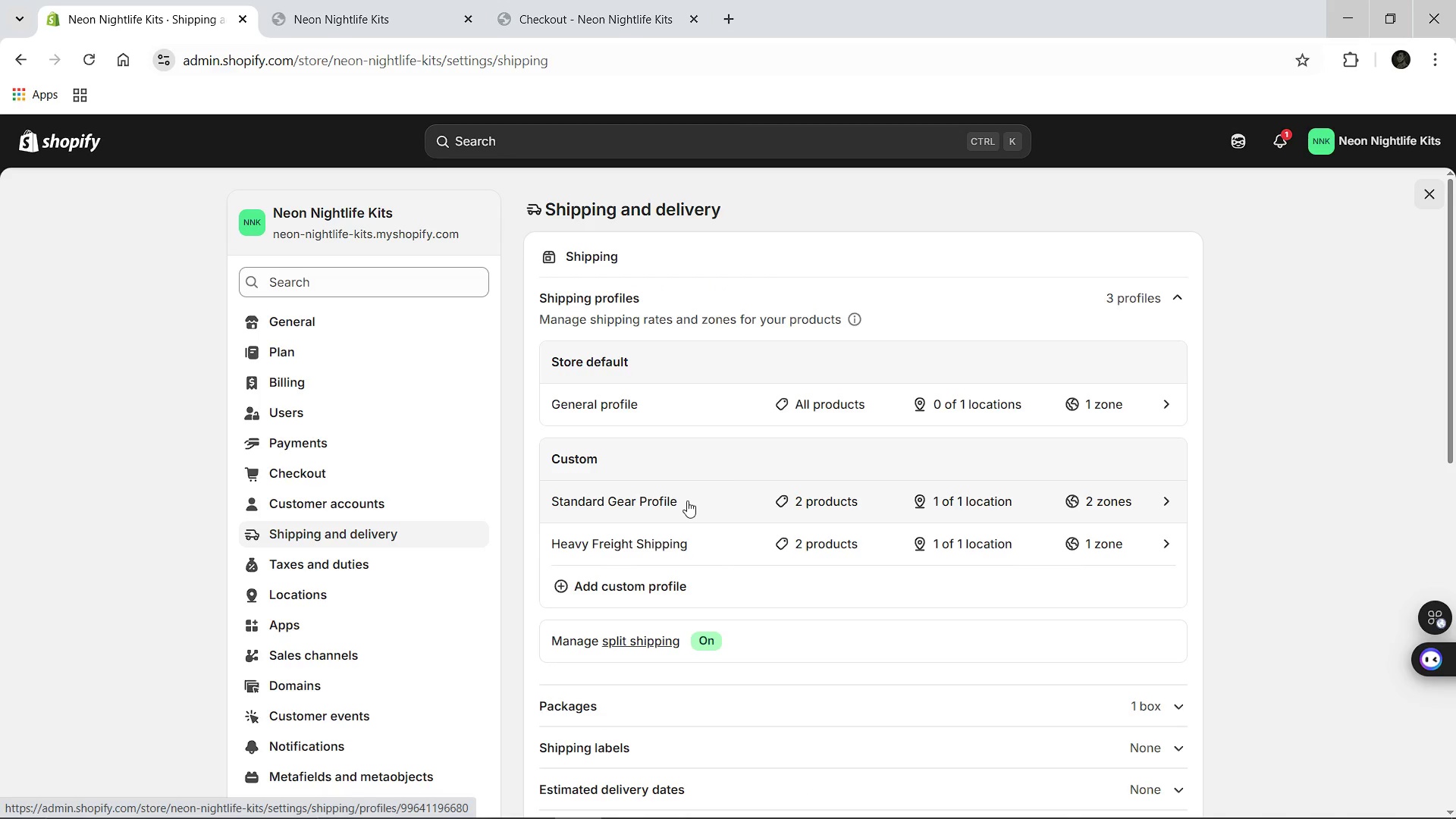 
wait(7.5)
 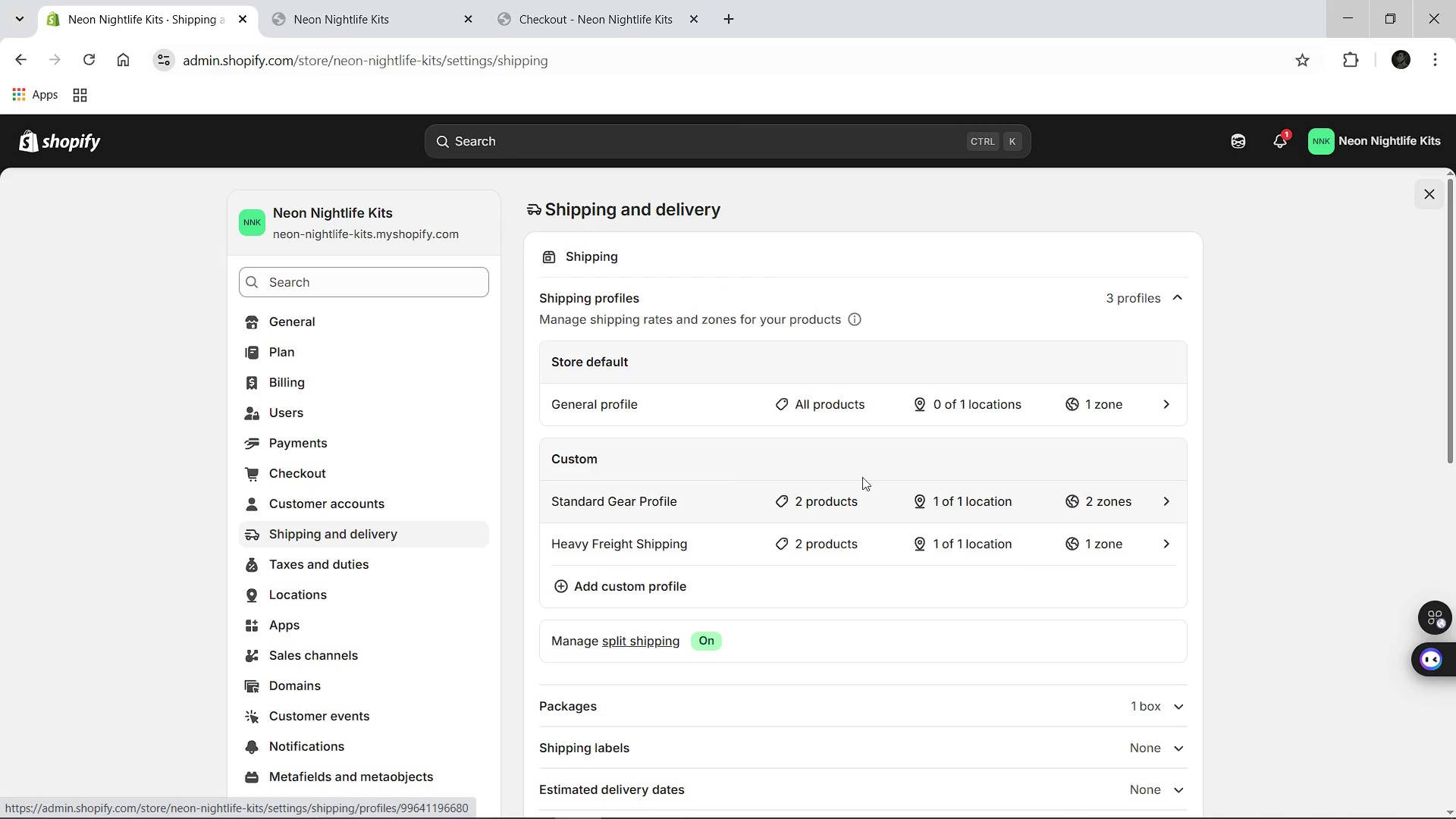 
left_click([708, 500])
 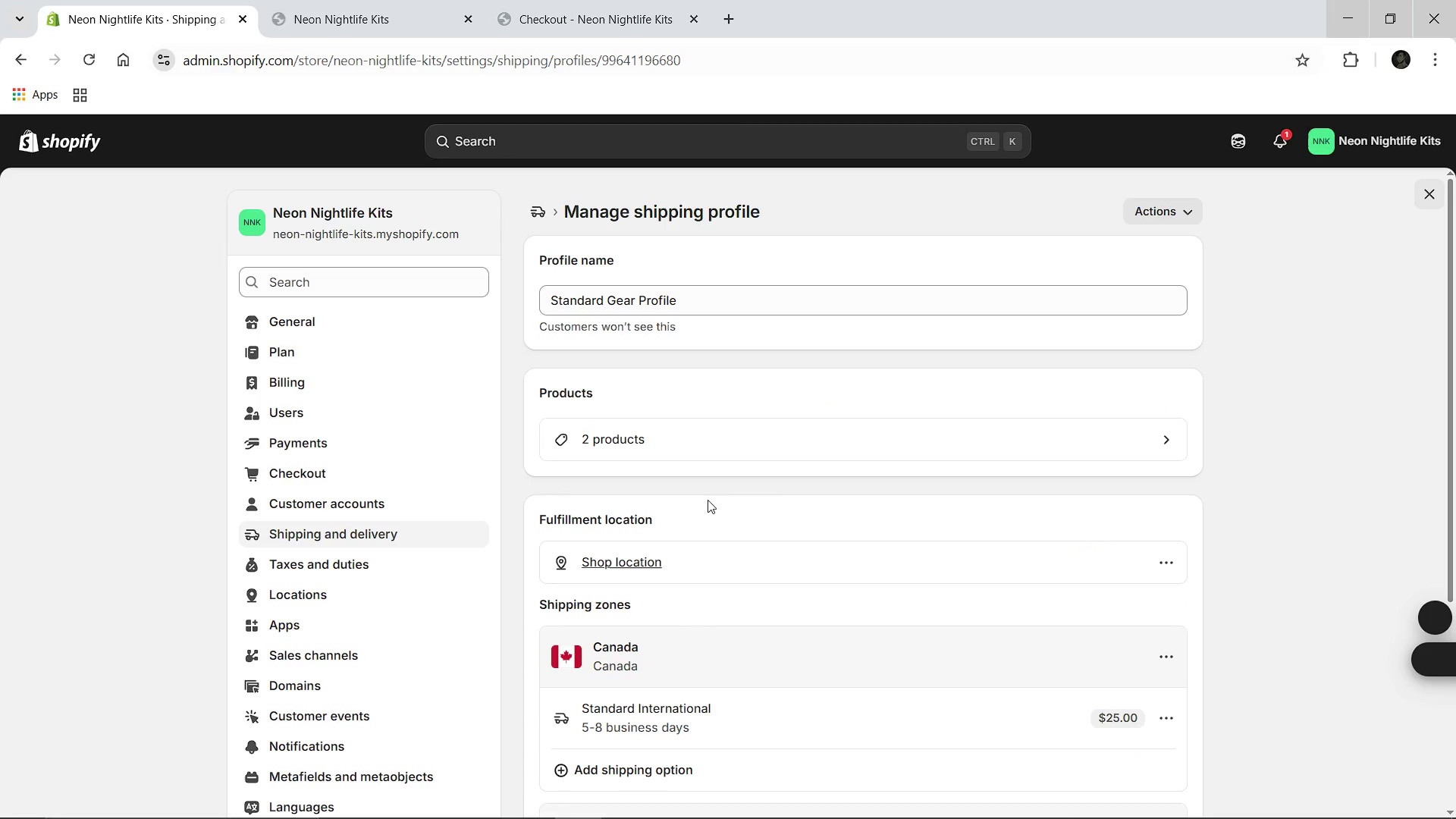 
mouse_move([781, 571])
 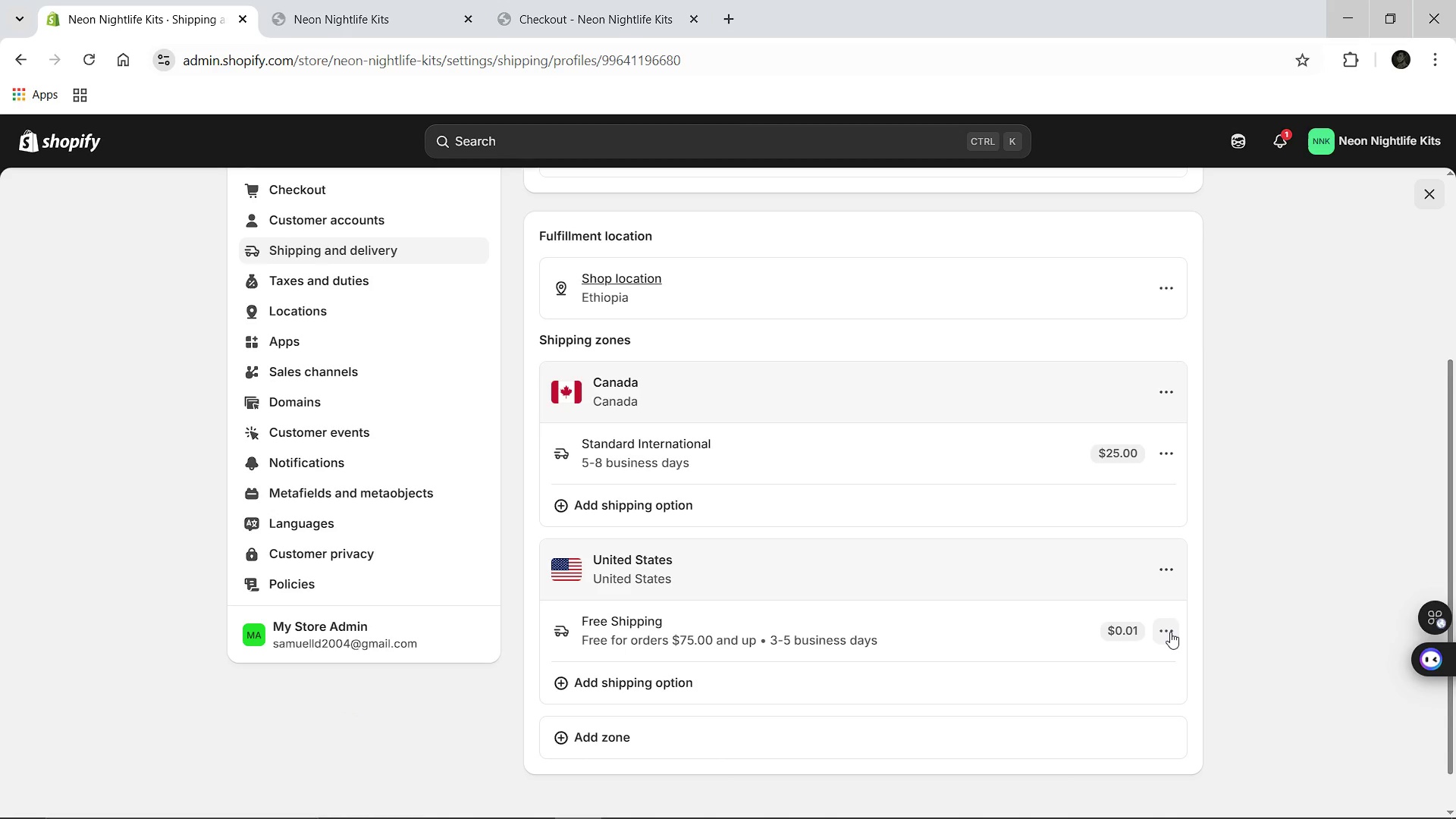 
left_click([1170, 632])
 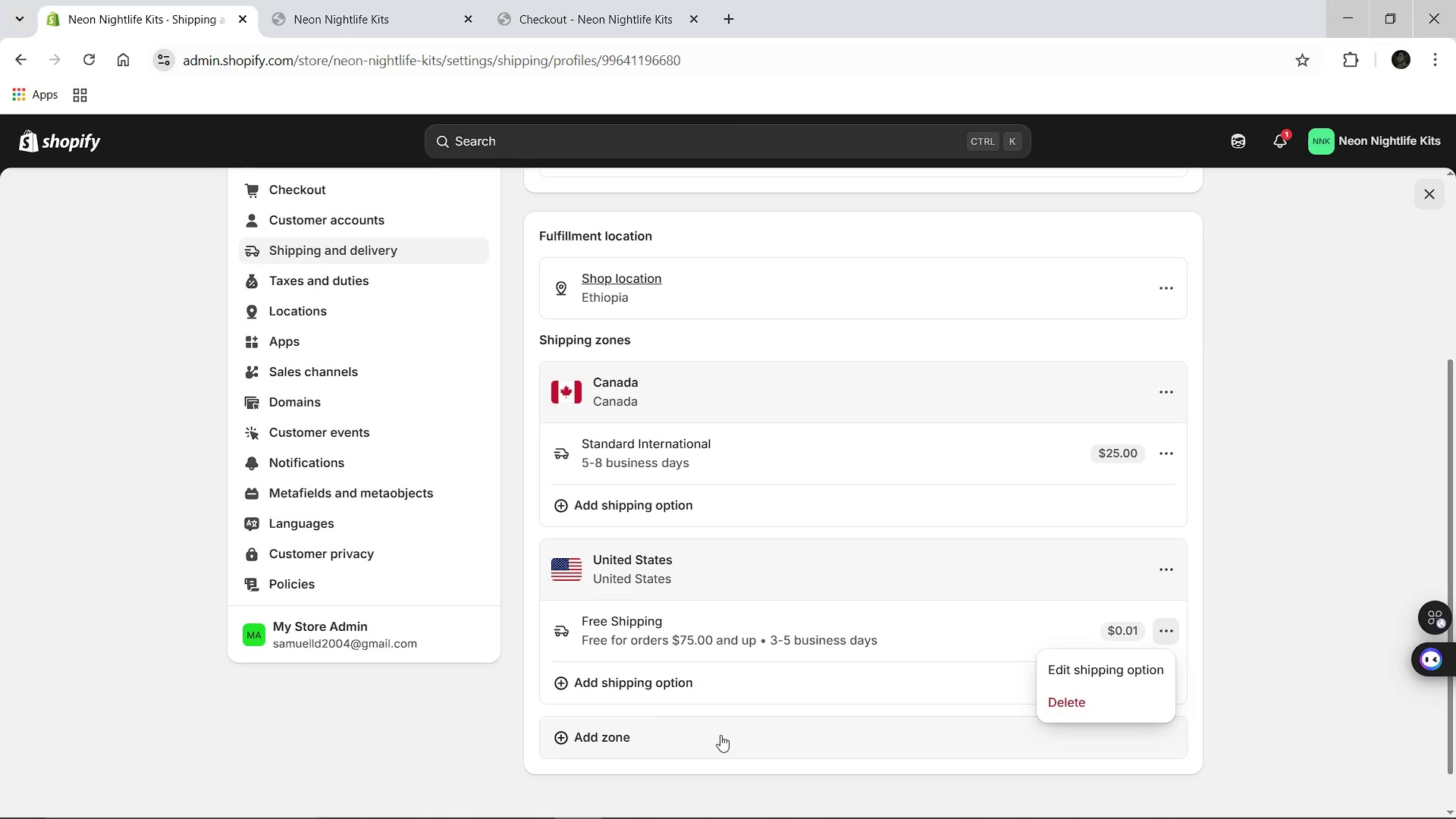 
left_click([639, 690])
 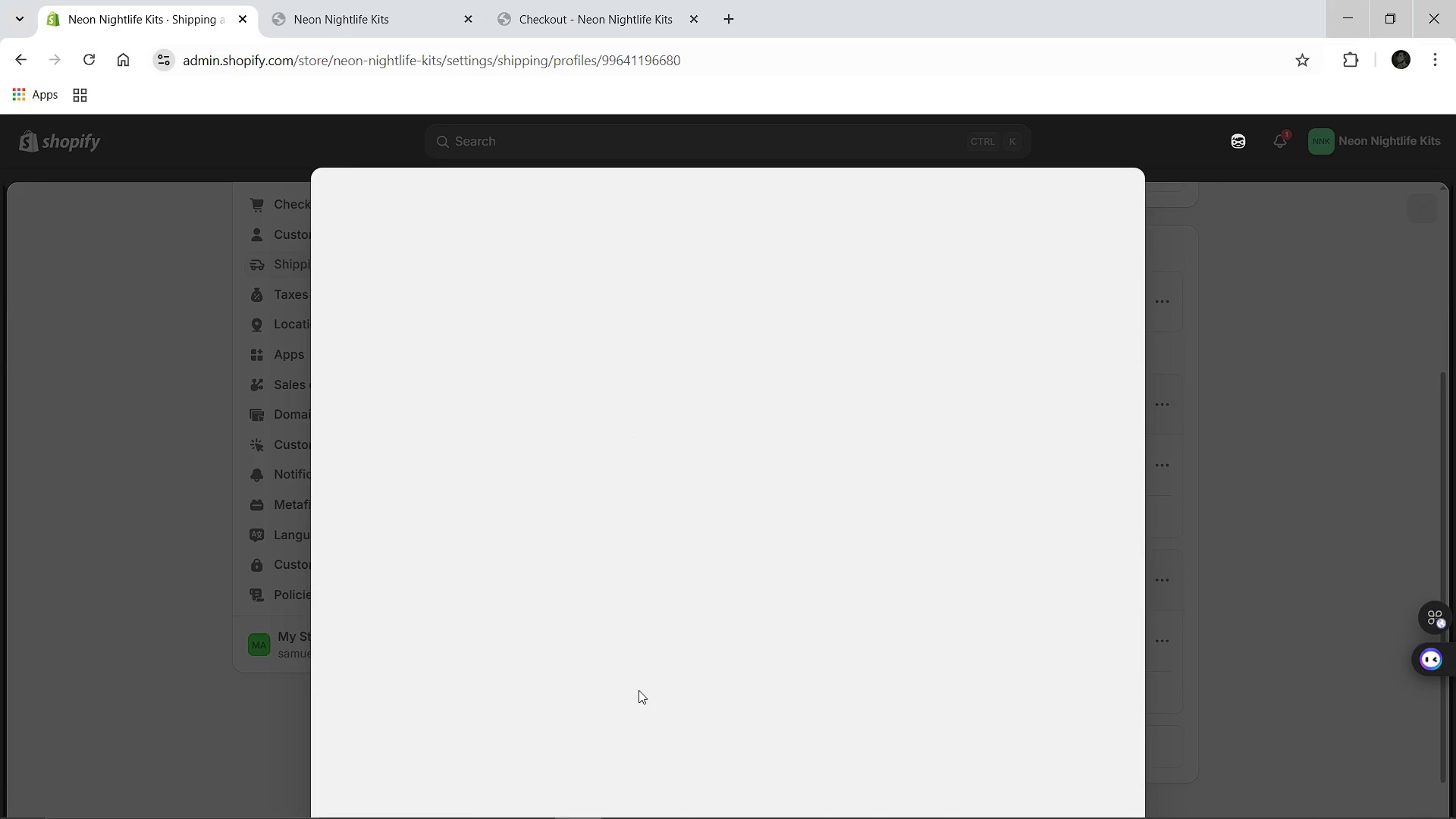 
hold_key(key=ShiftLeft, duration=1.51)
 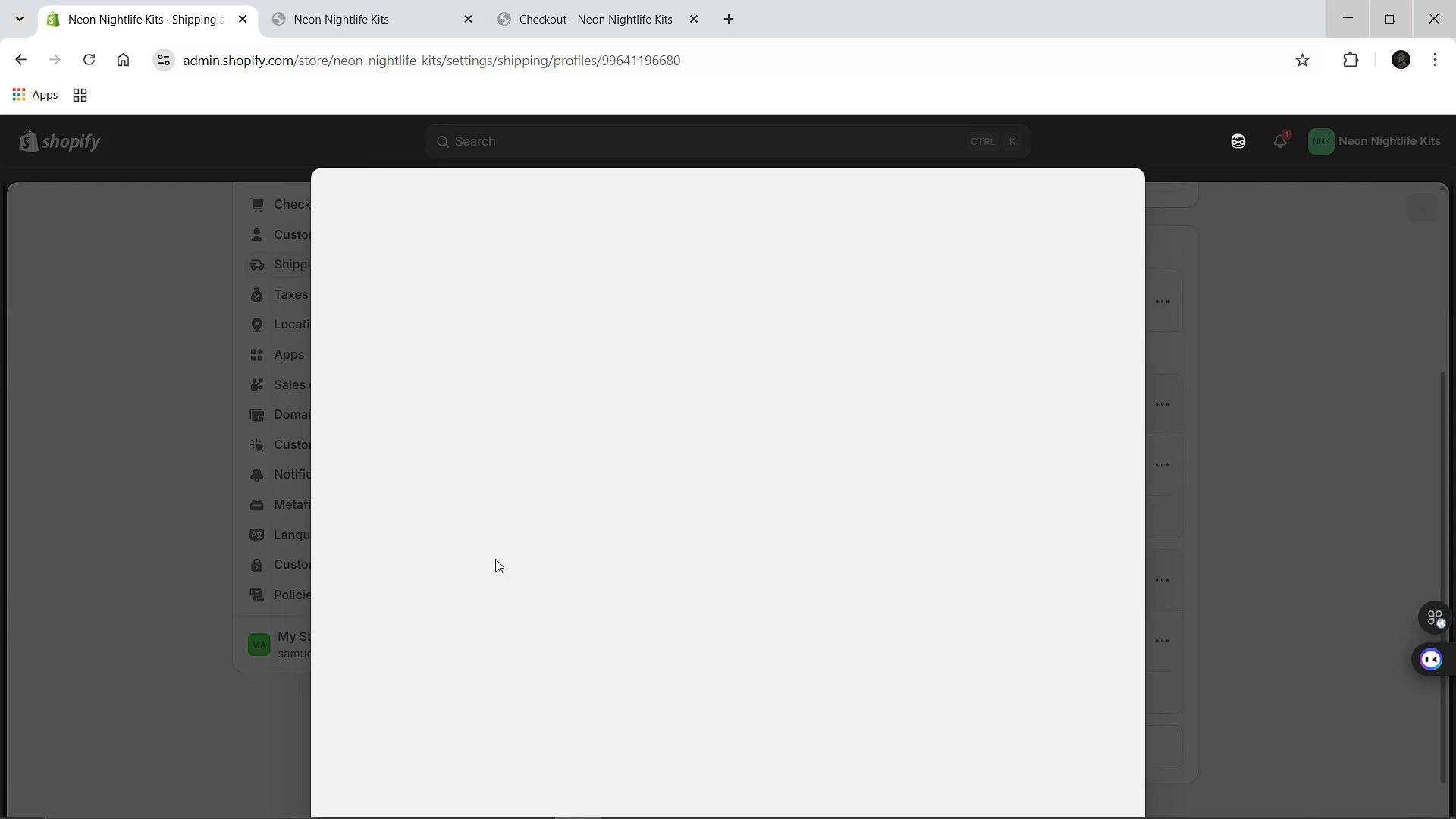 
hold_key(key=ShiftLeft, duration=1.44)
 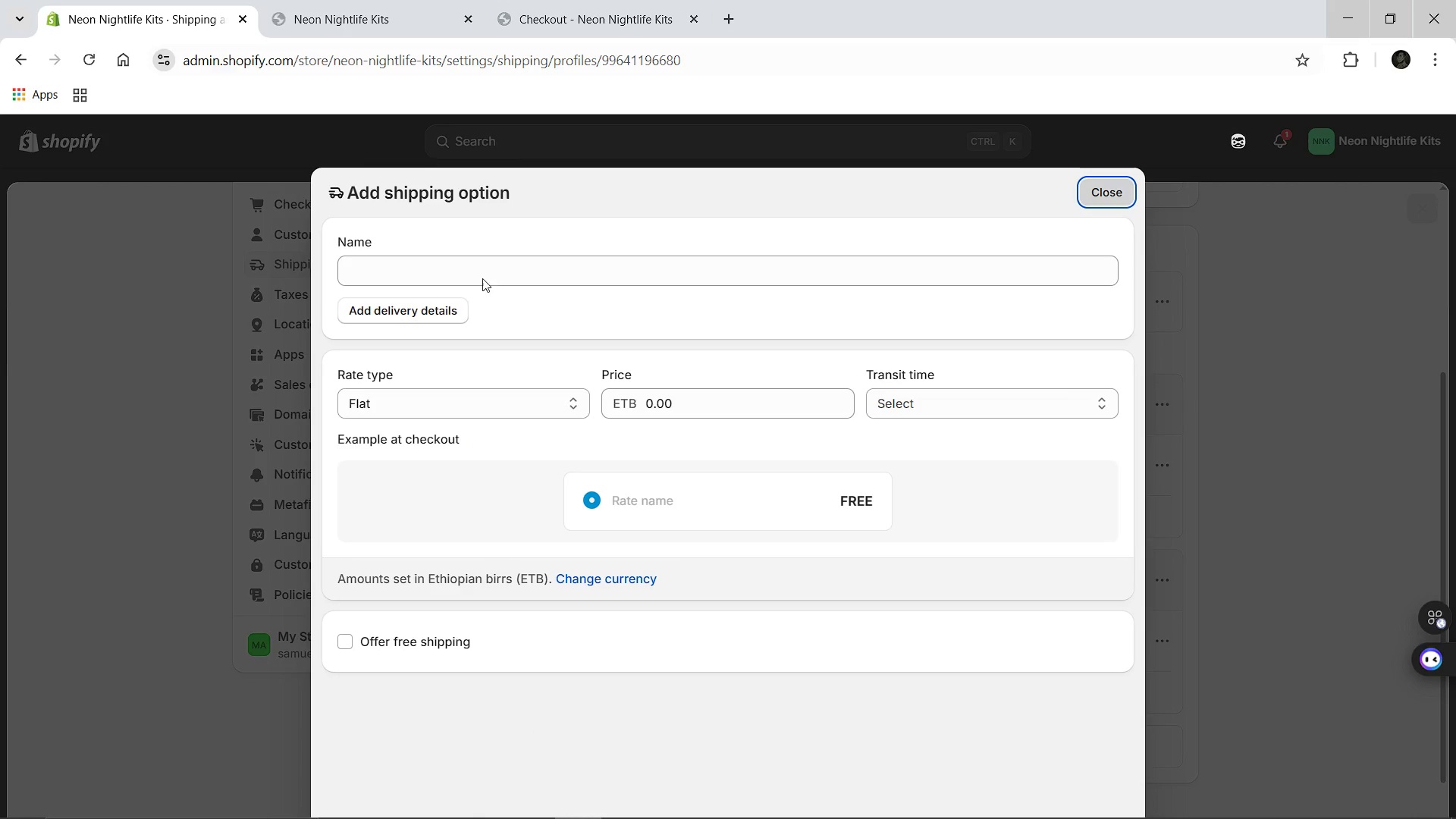 
left_click([483, 275])
 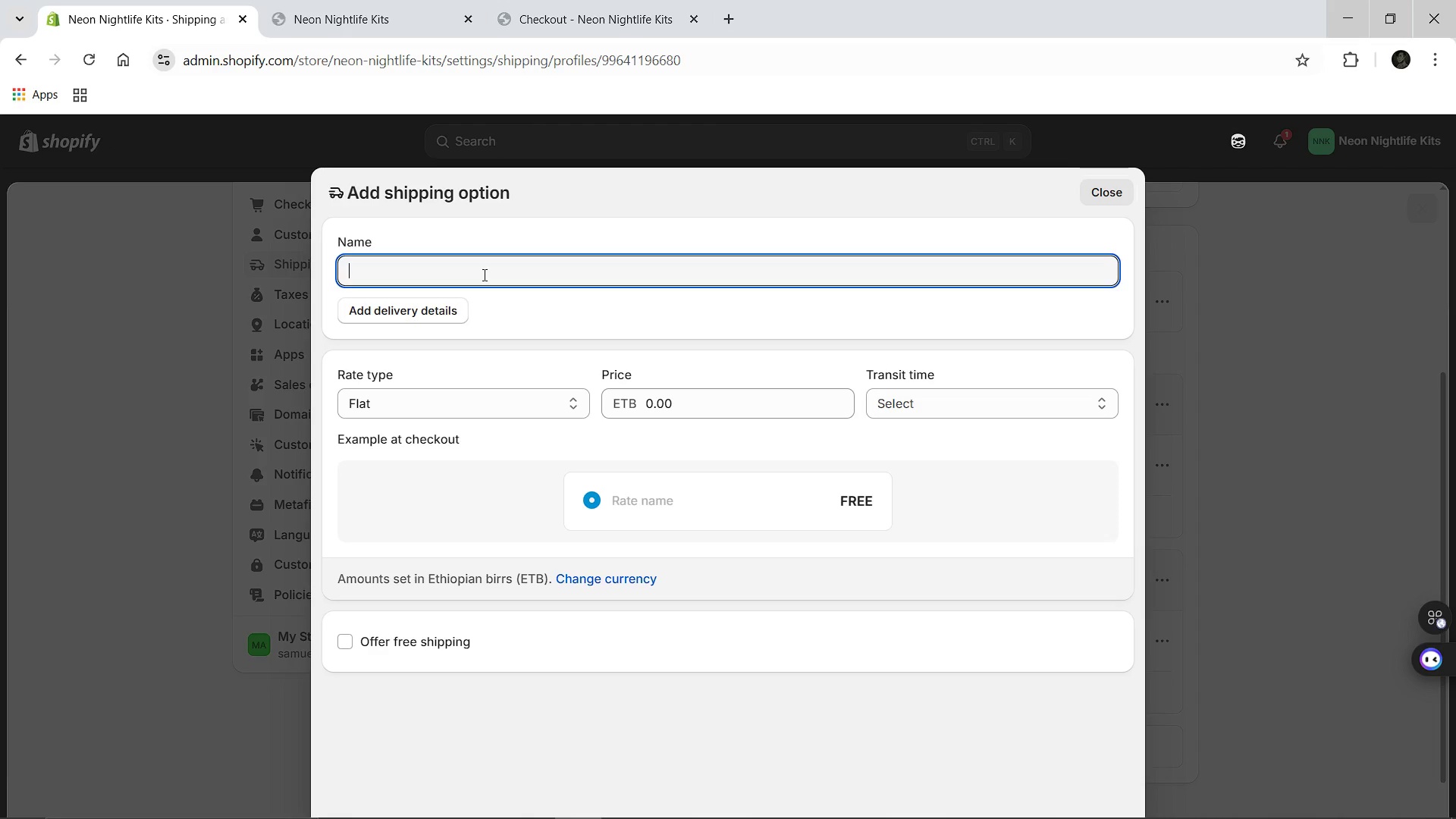 
type(Standard Shipping)
 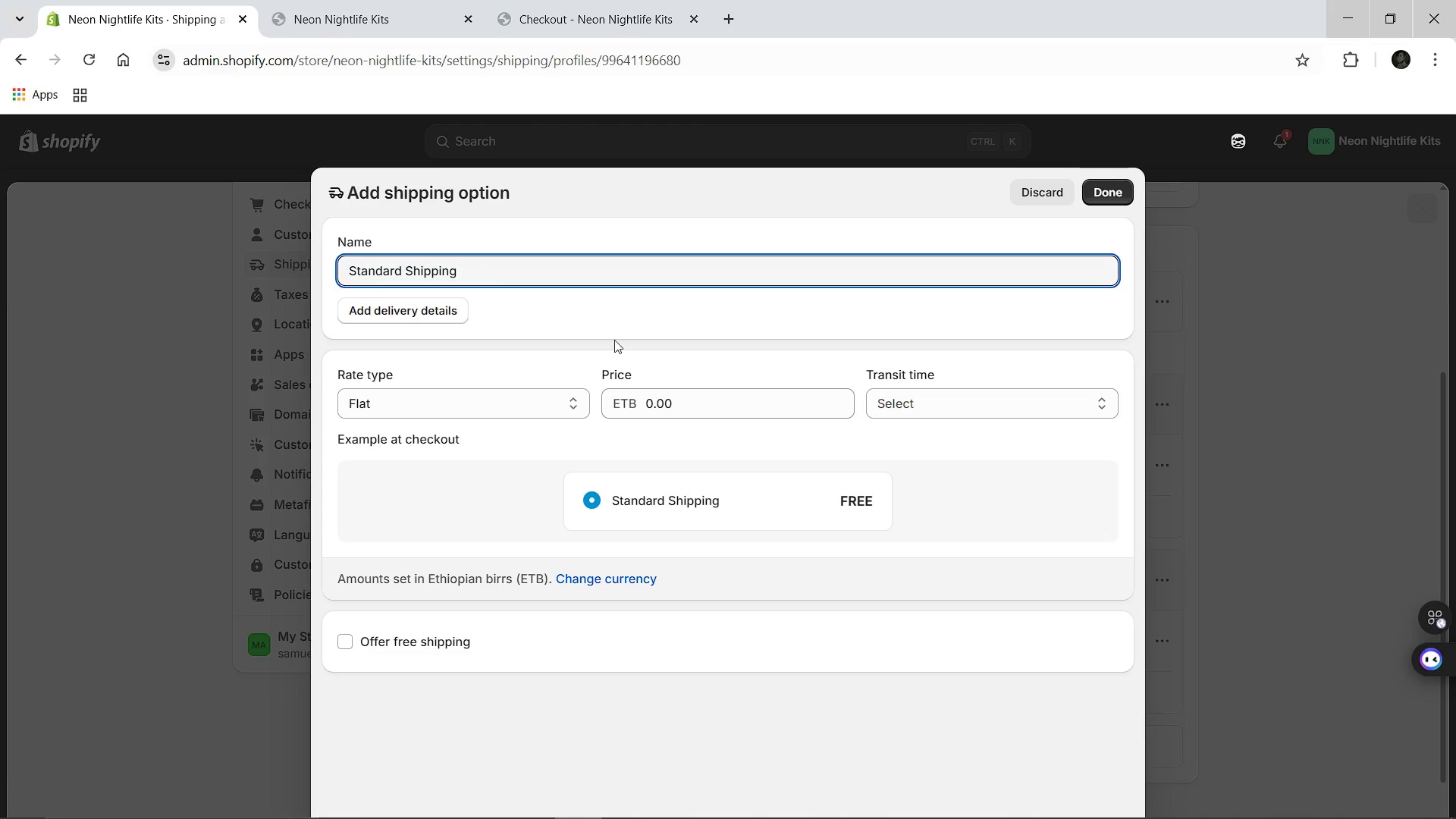 
left_click([580, 580])
 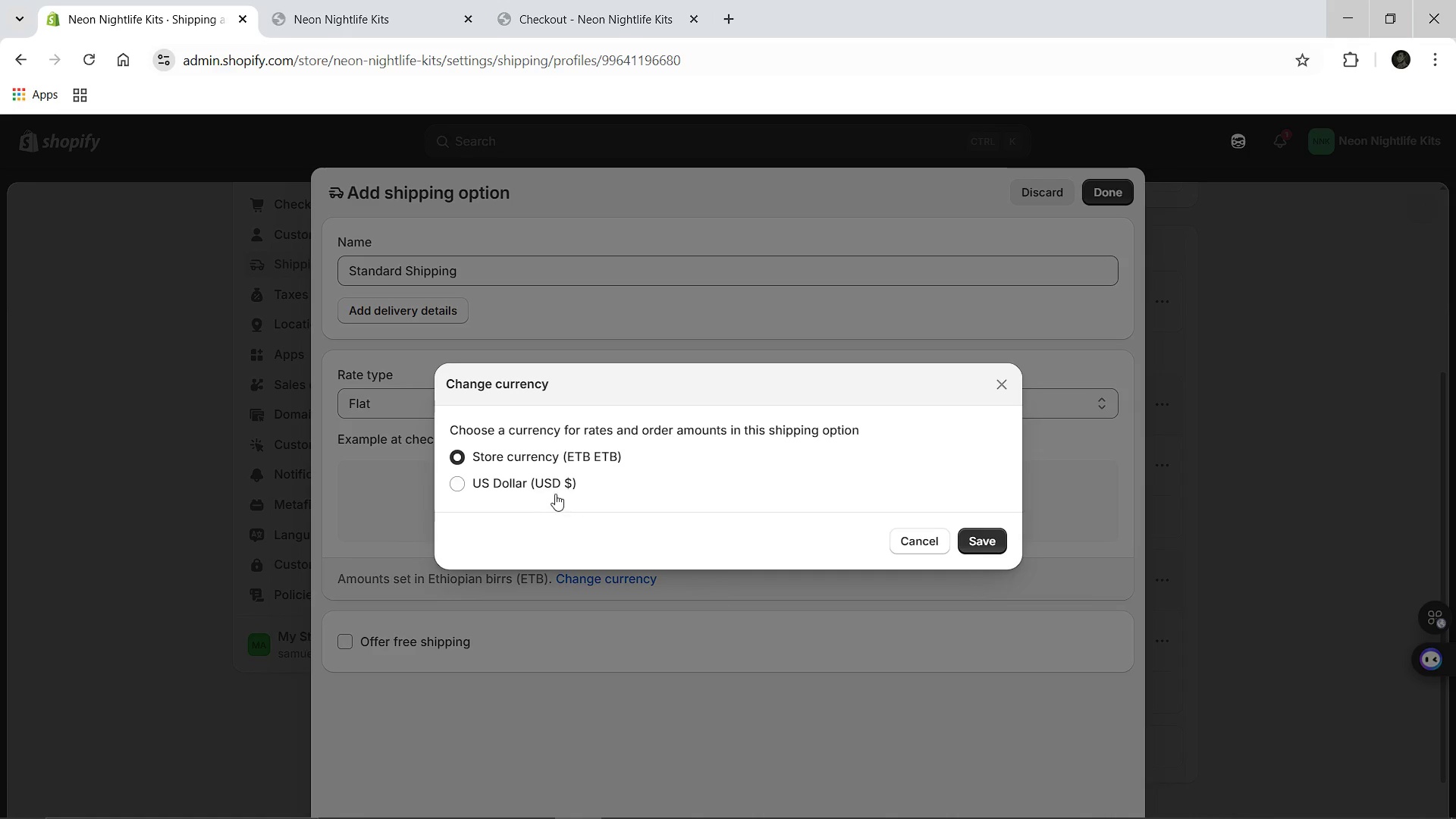 
left_click([543, 486])
 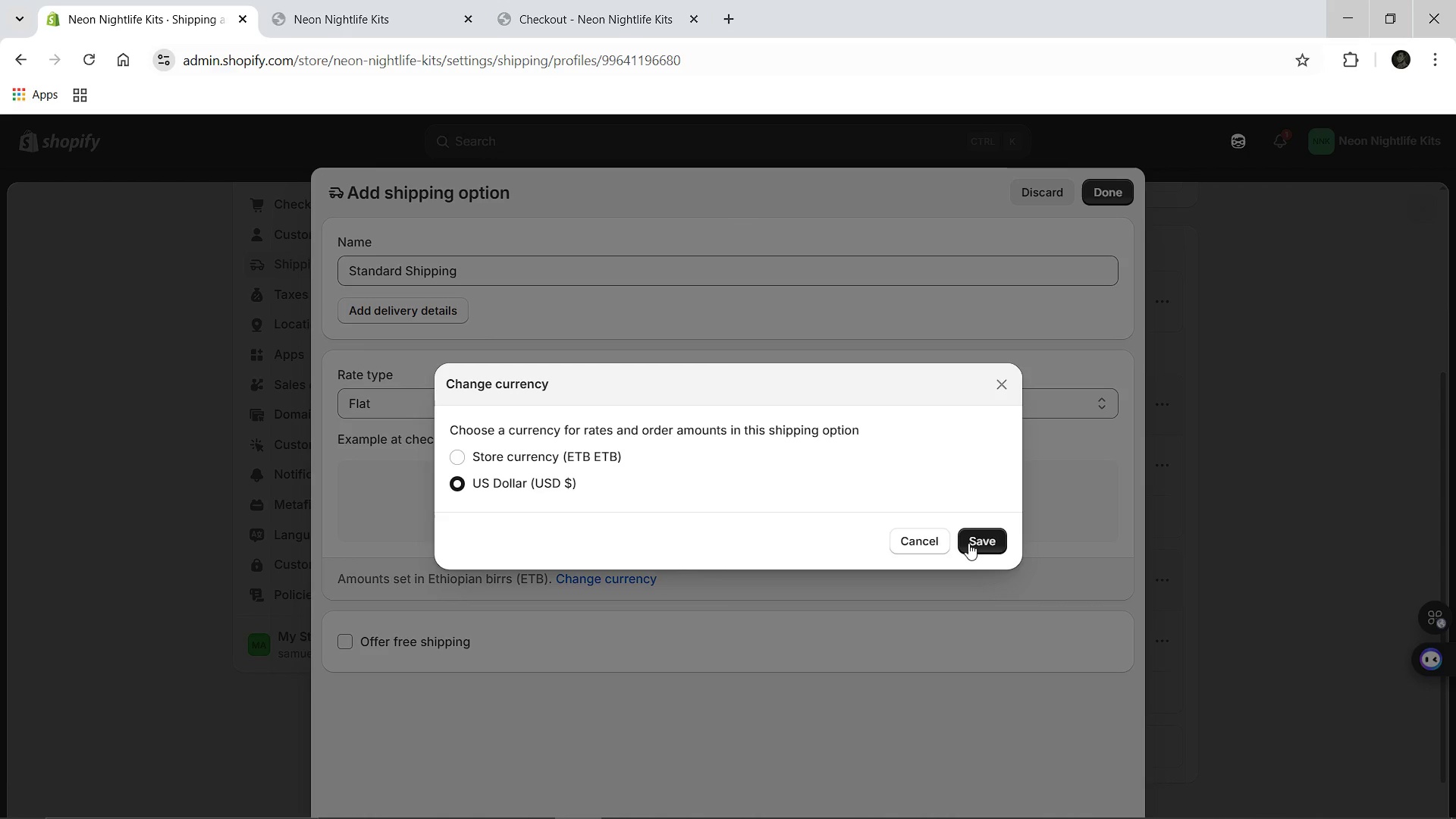 
left_click([968, 543])
 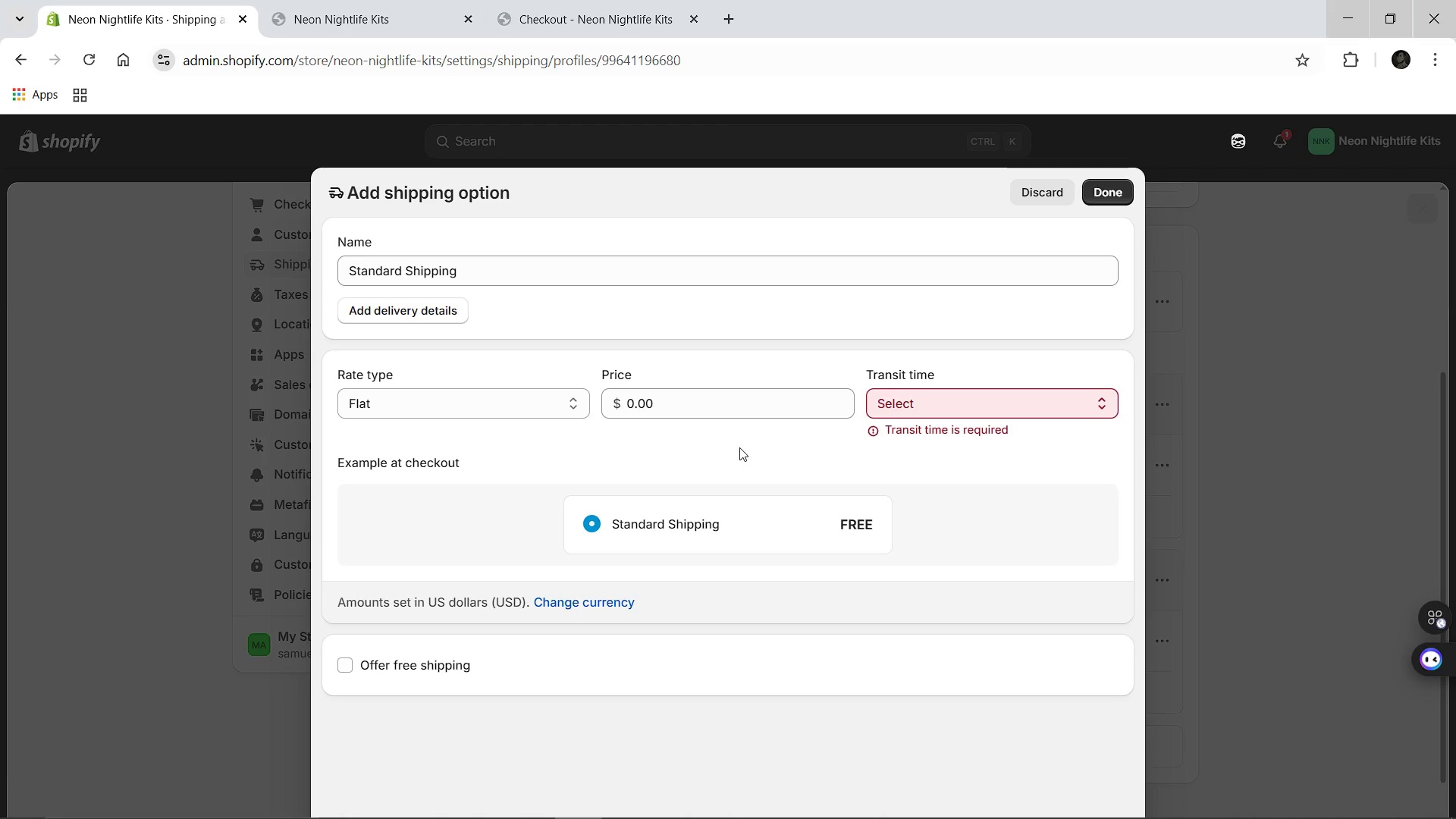 
left_click([721, 411])
 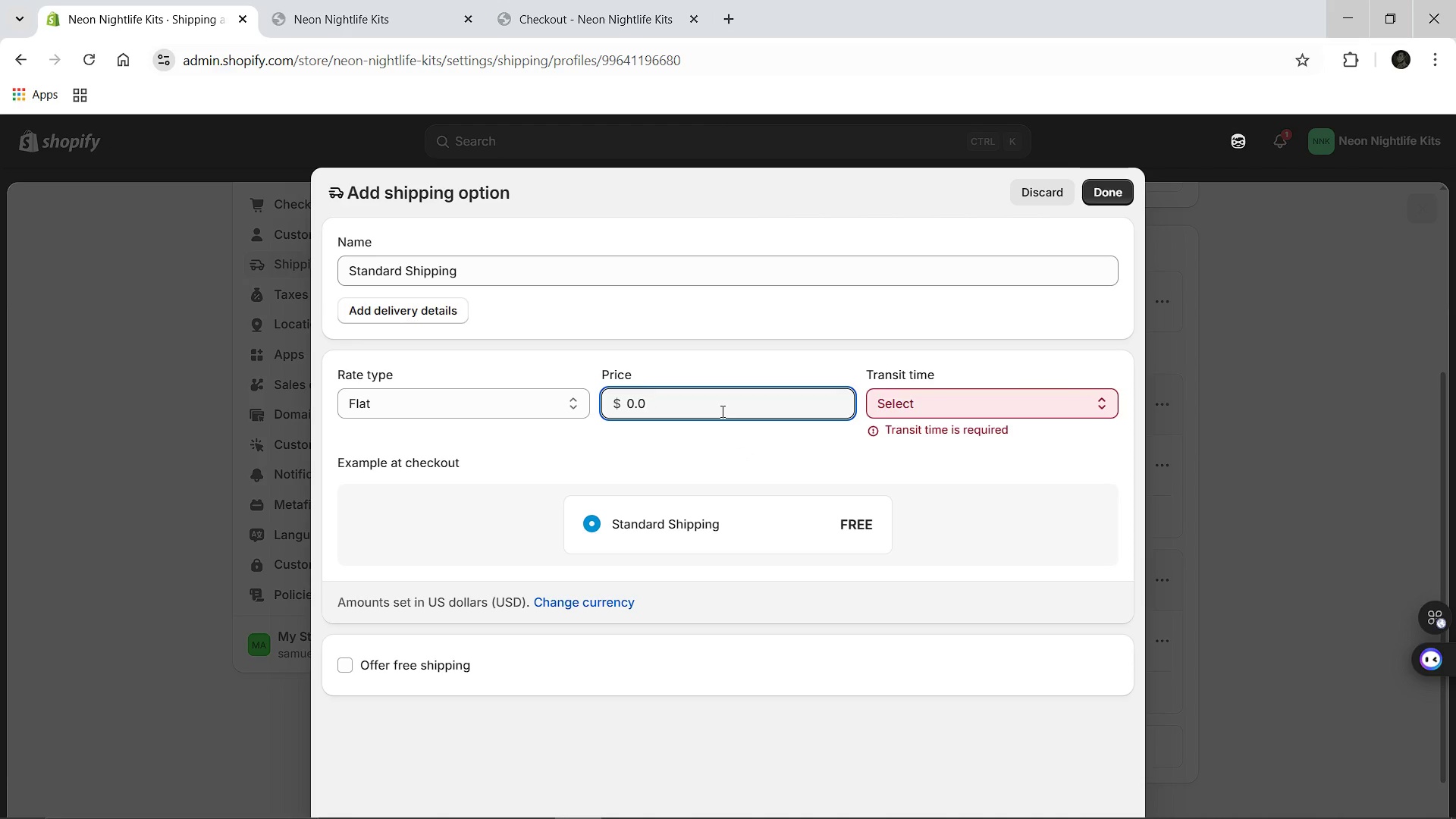 
key(Backspace)
key(Backspace)
key(Backspace)
key(Backspace)
type(10)
 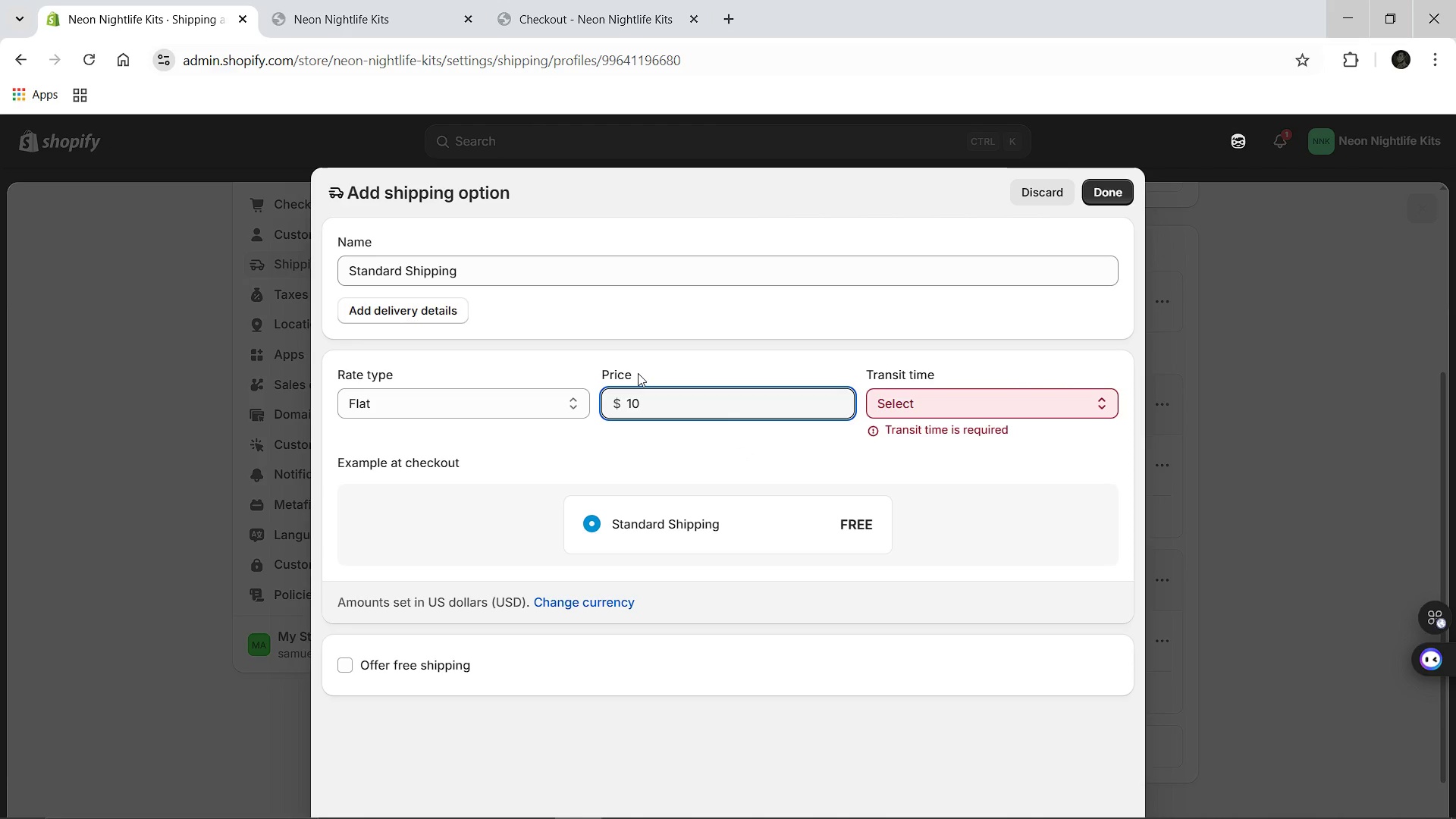 
type(..)
key(Backspace)
type(00)
 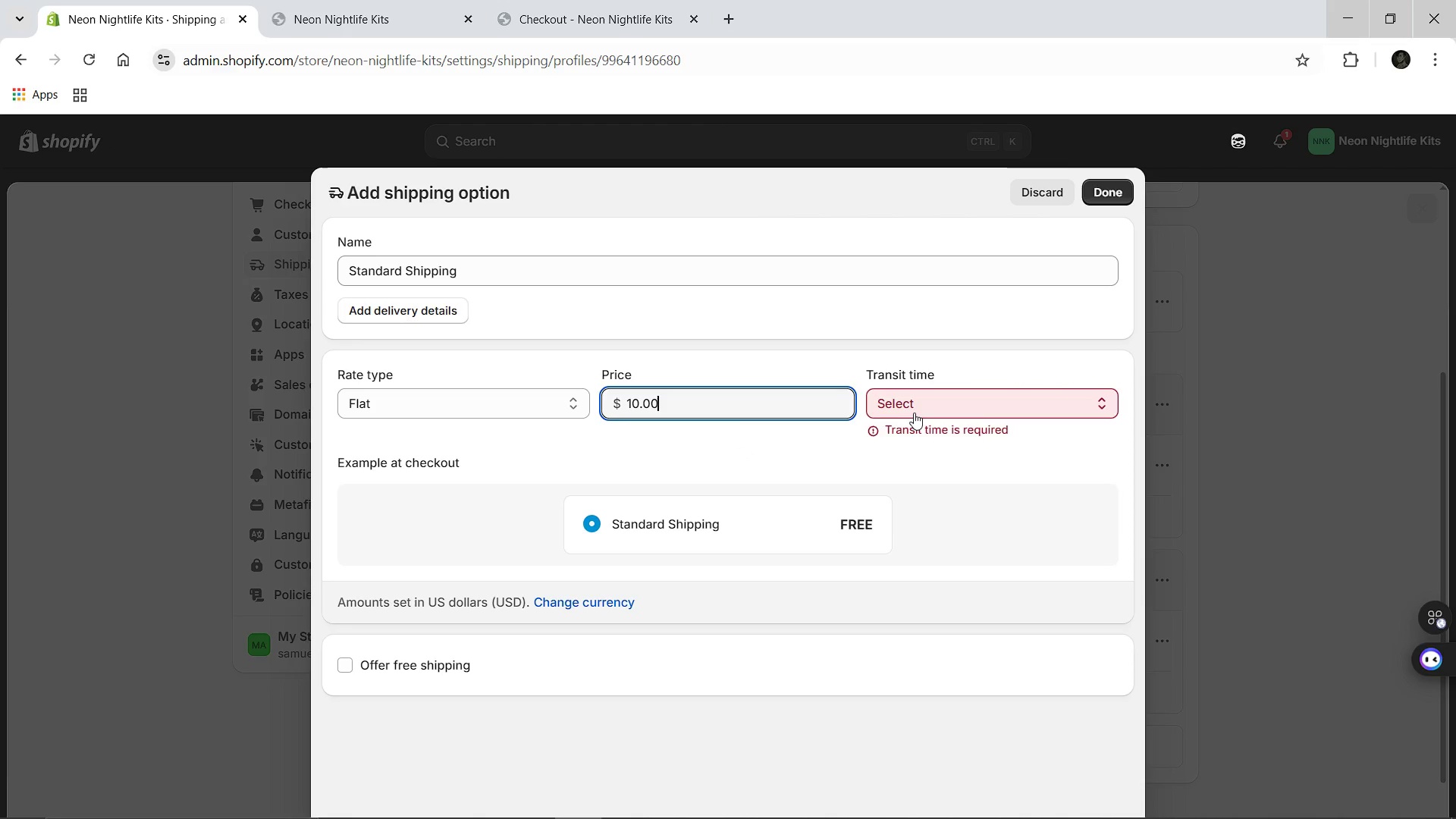 
left_click([914, 413])
 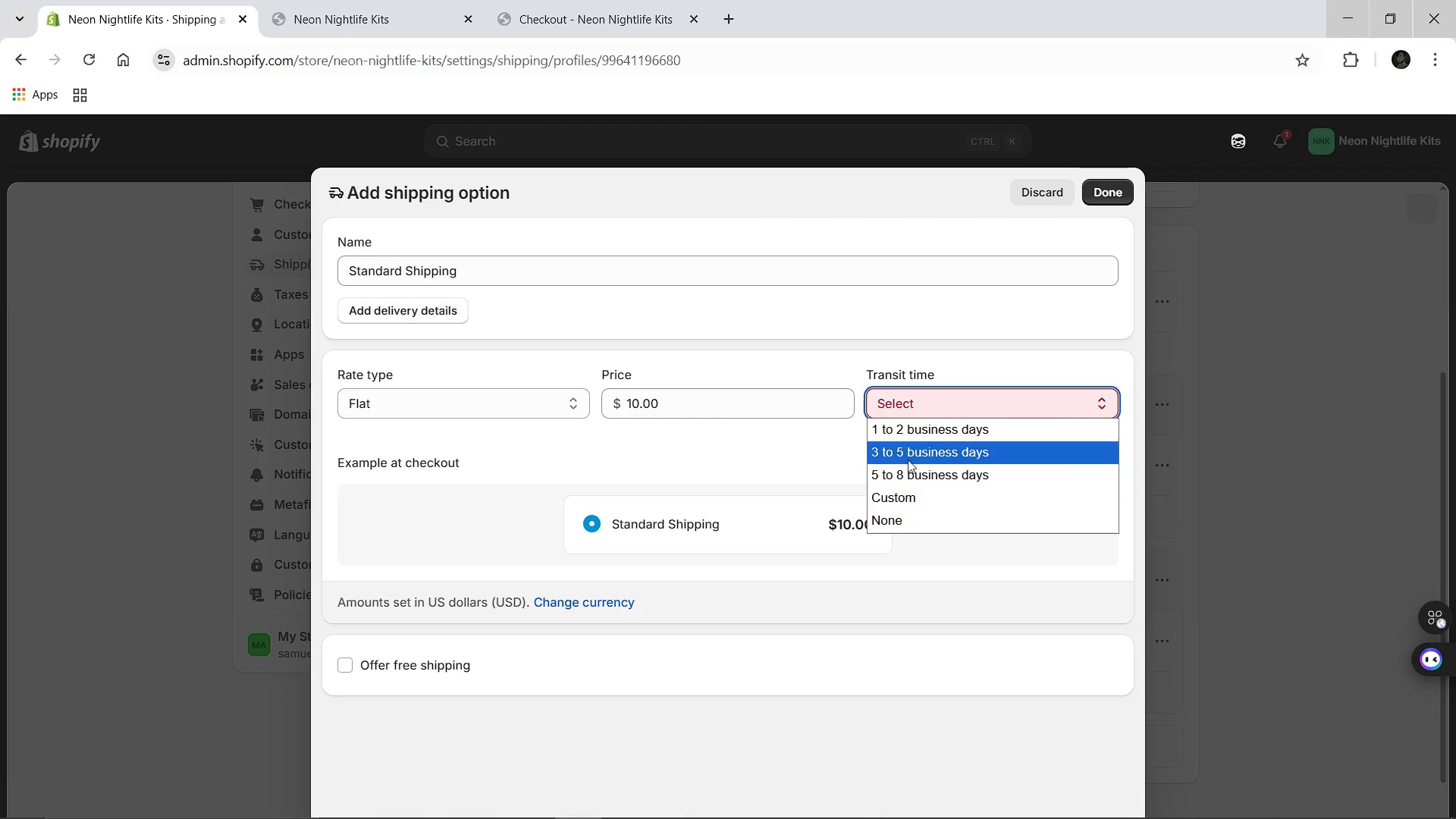 
left_click([908, 458])
 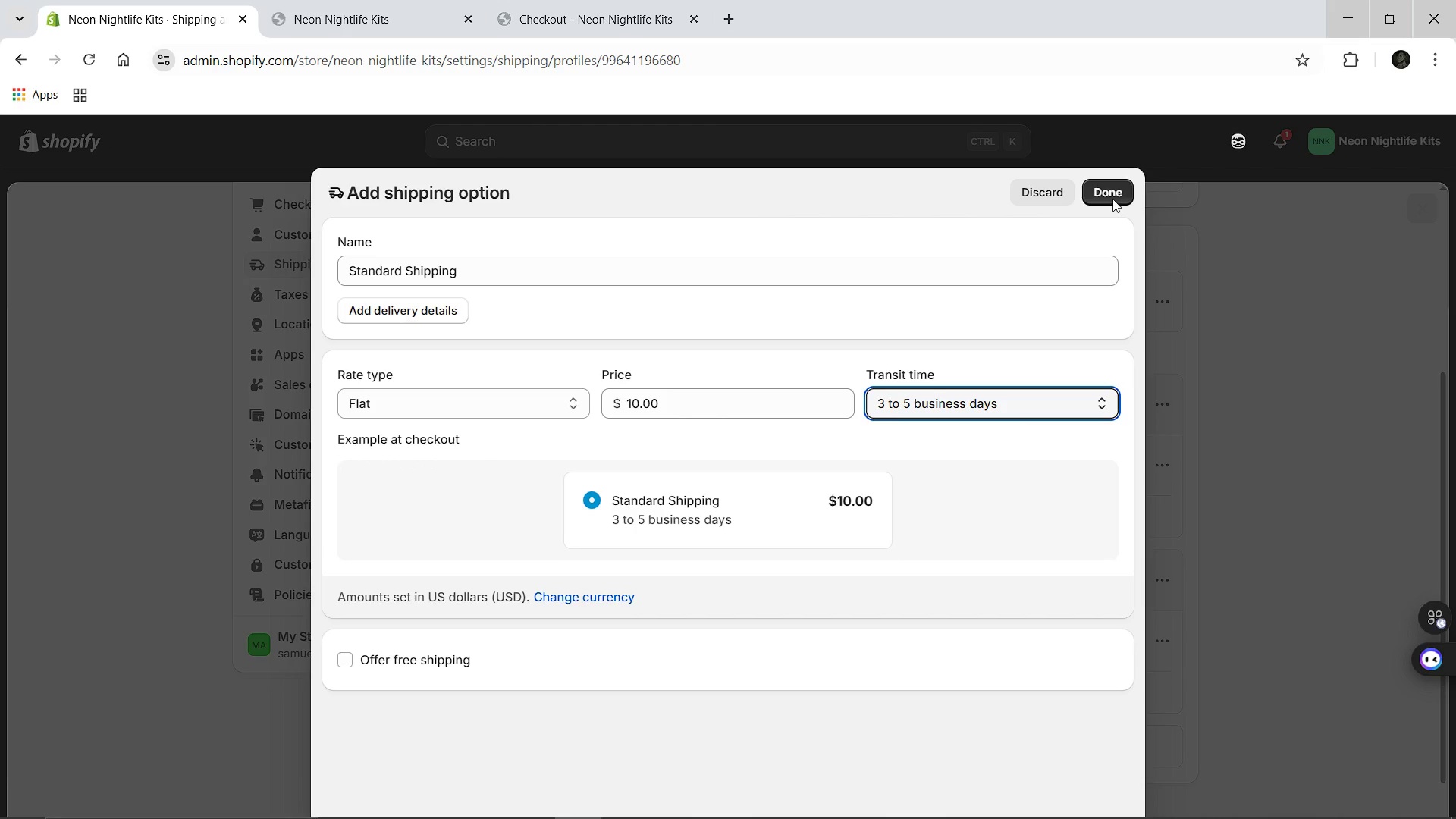 
left_click([1112, 198])
 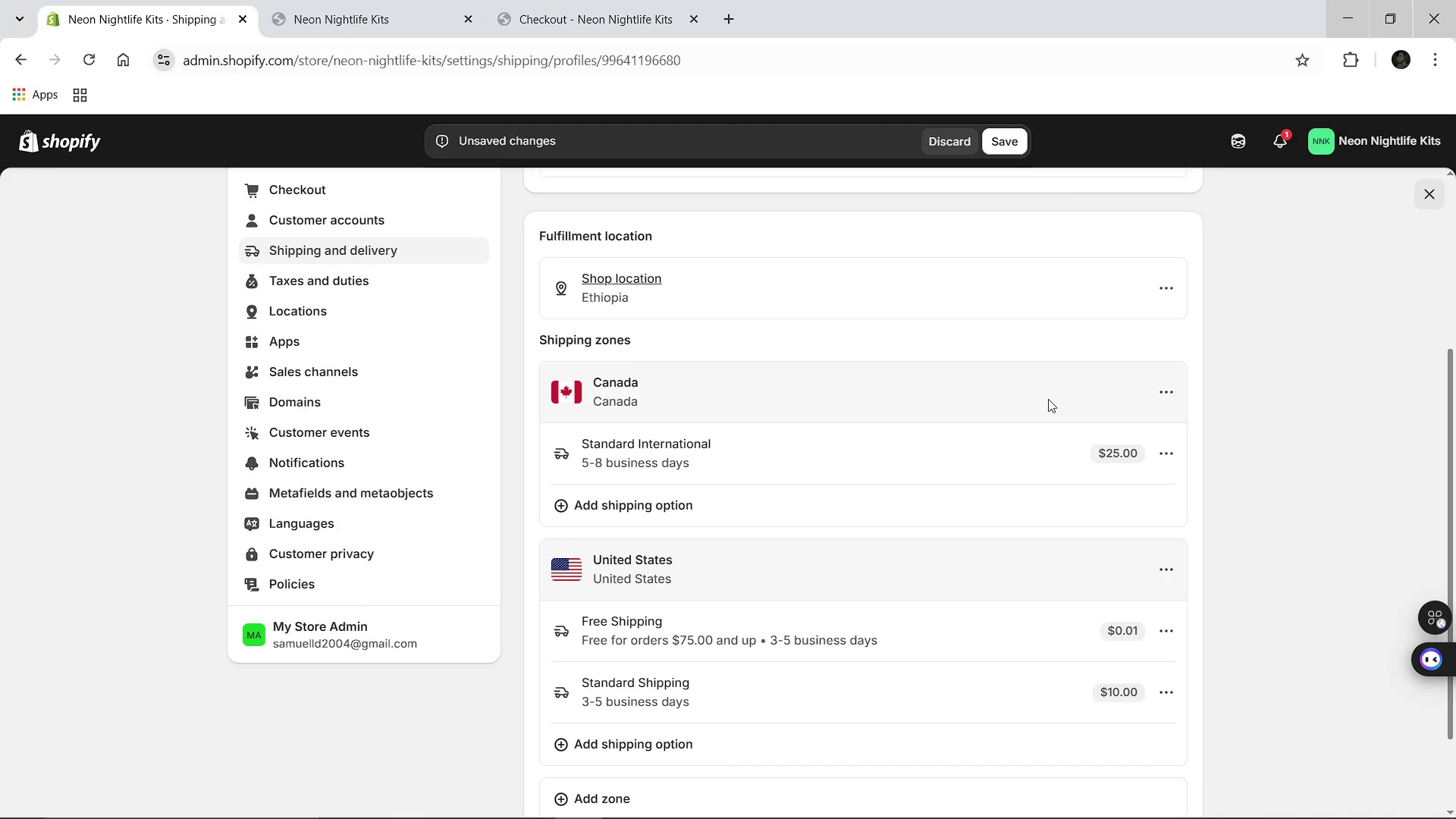 
wait(9.83)
 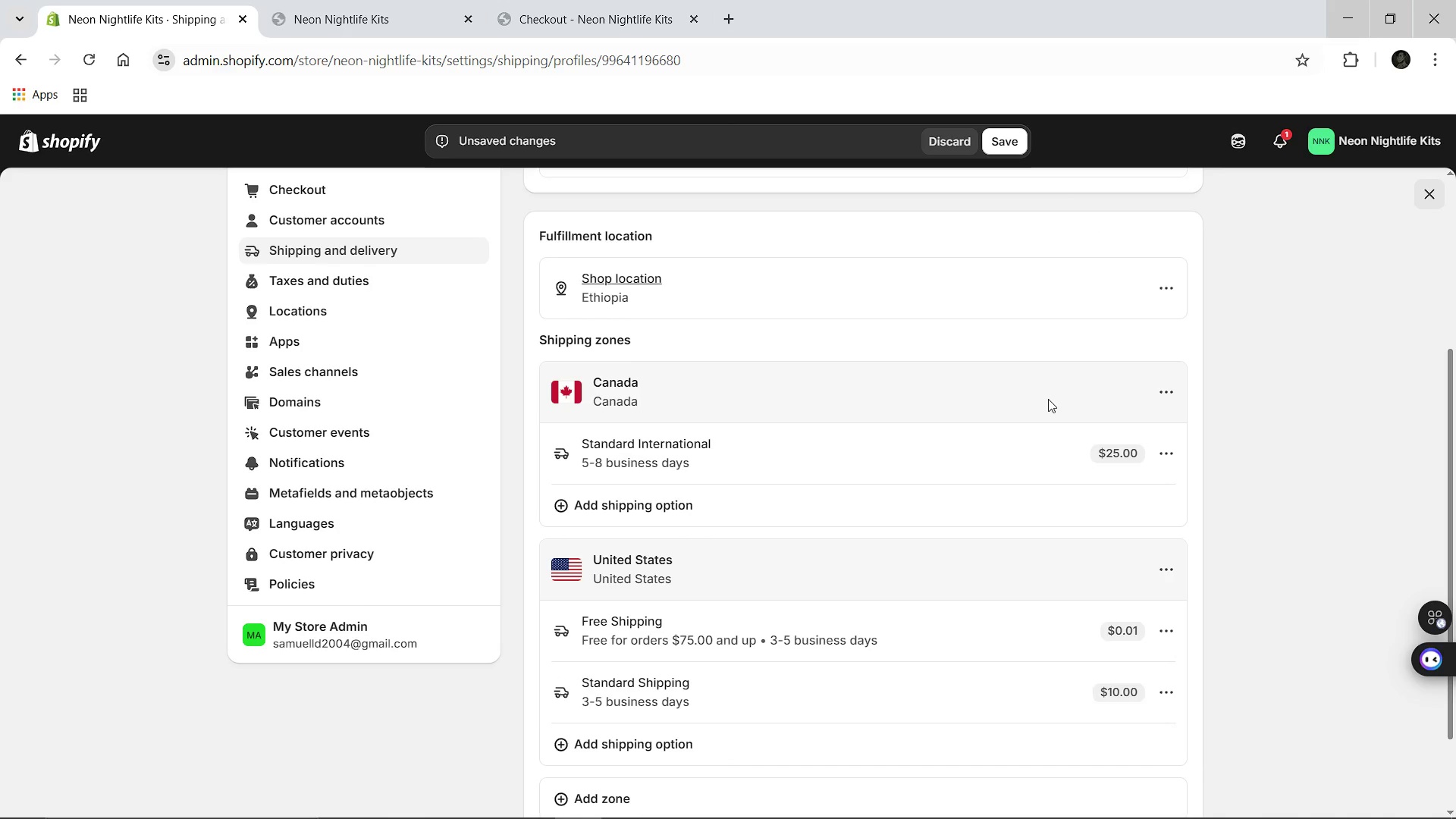 
left_click([1001, 146])
 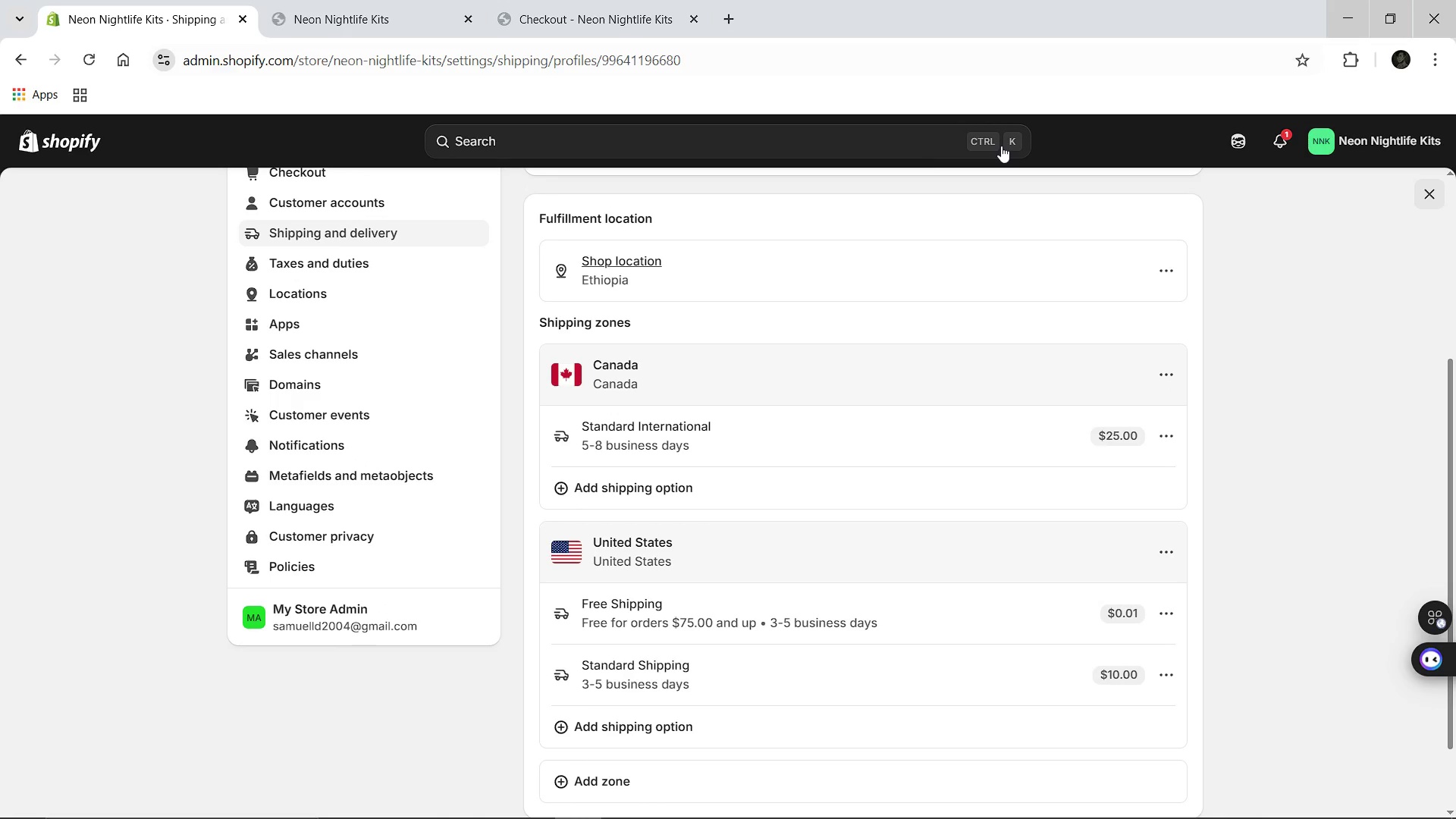 
wait(13.56)
 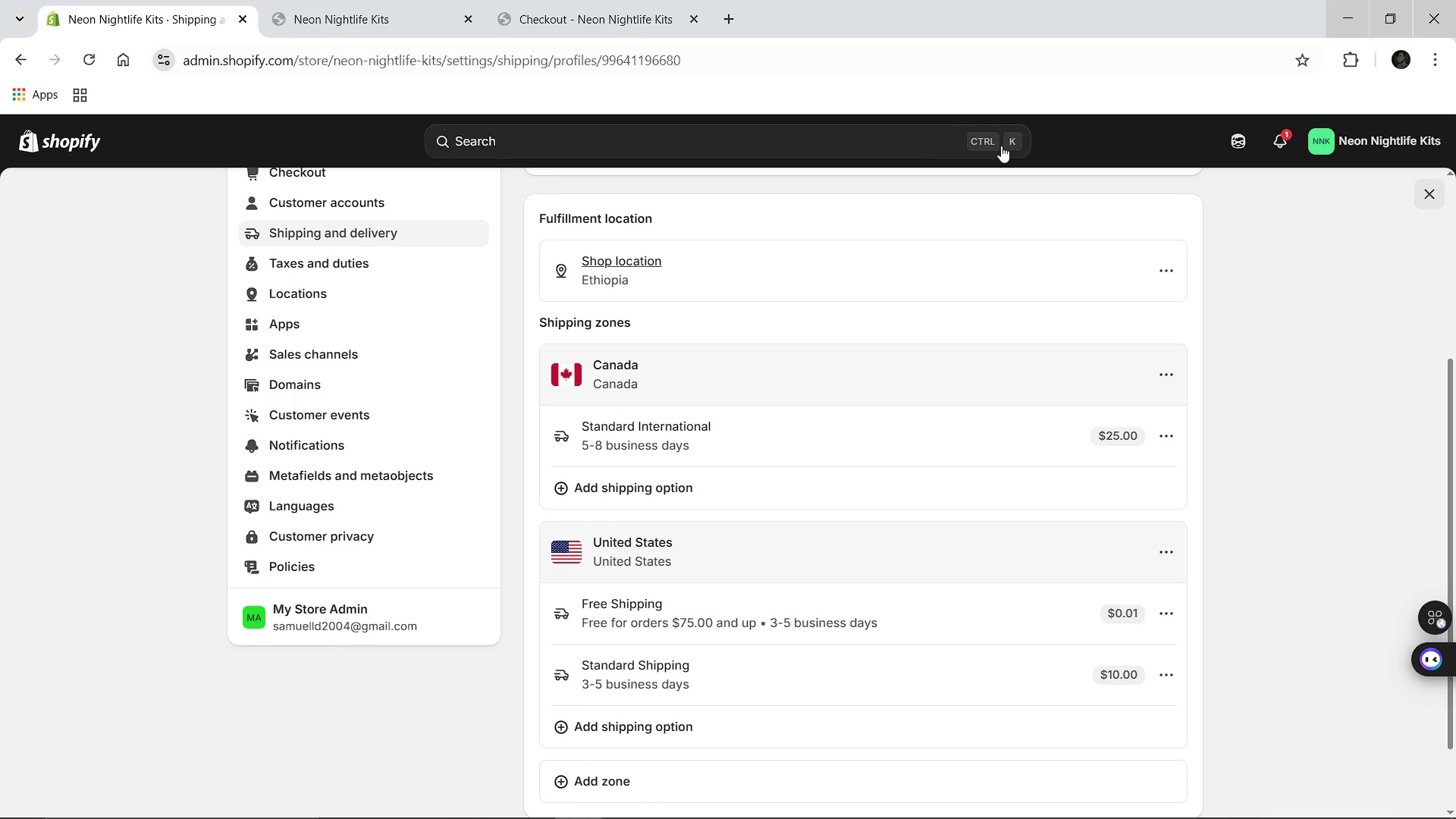 
left_click([535, 202])
 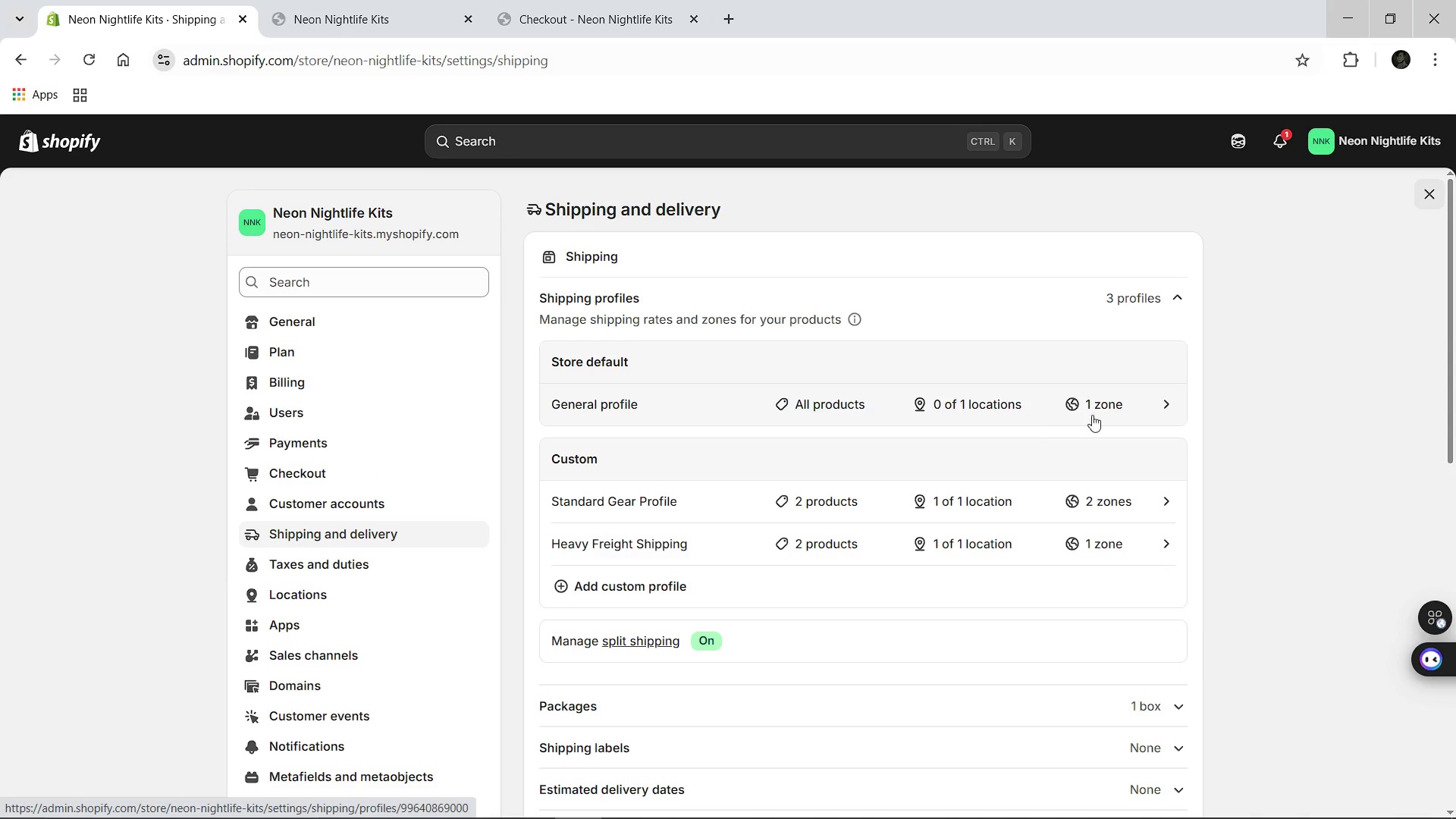 
wait(7.45)
 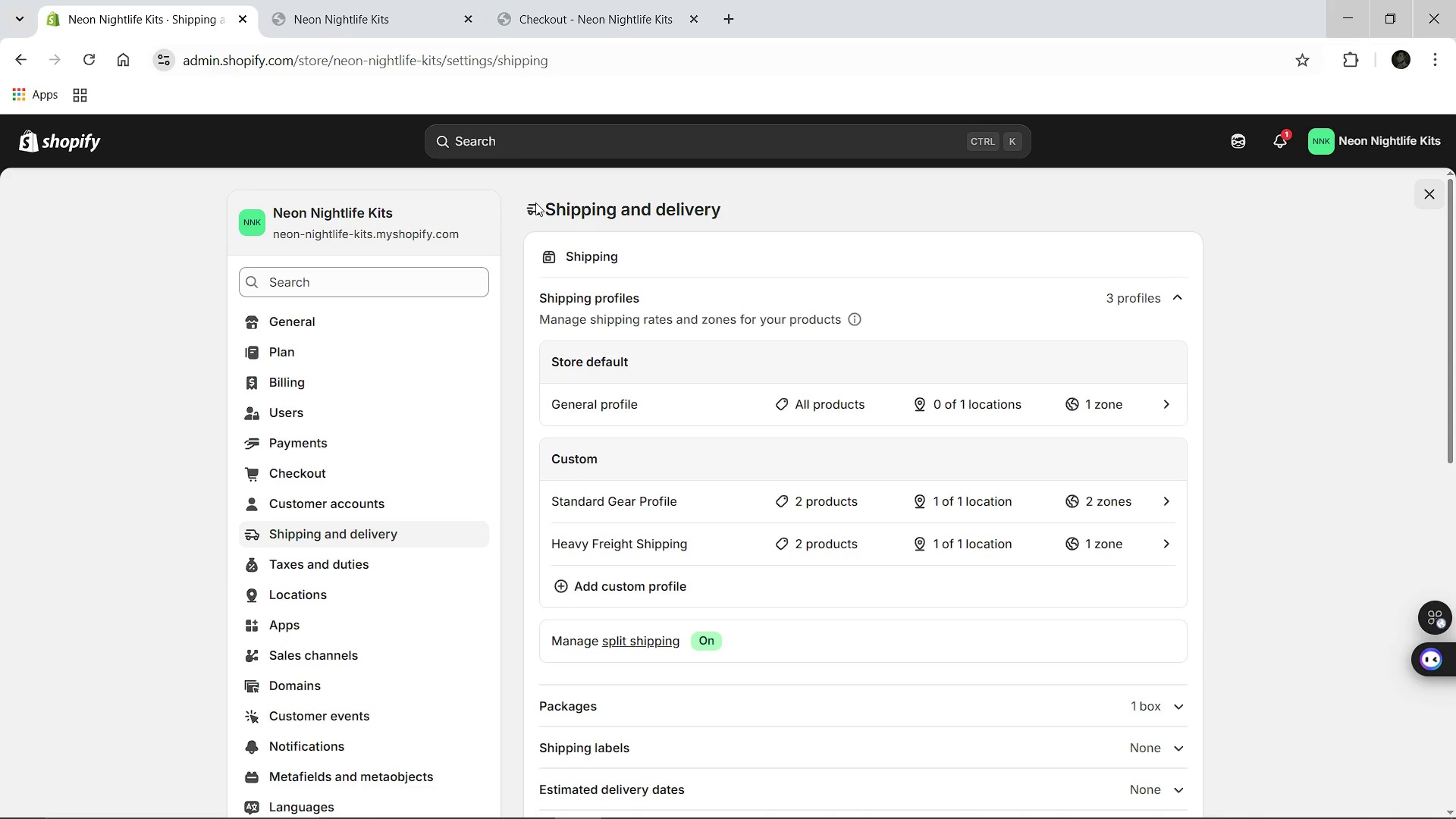 
left_click([1166, 403])
 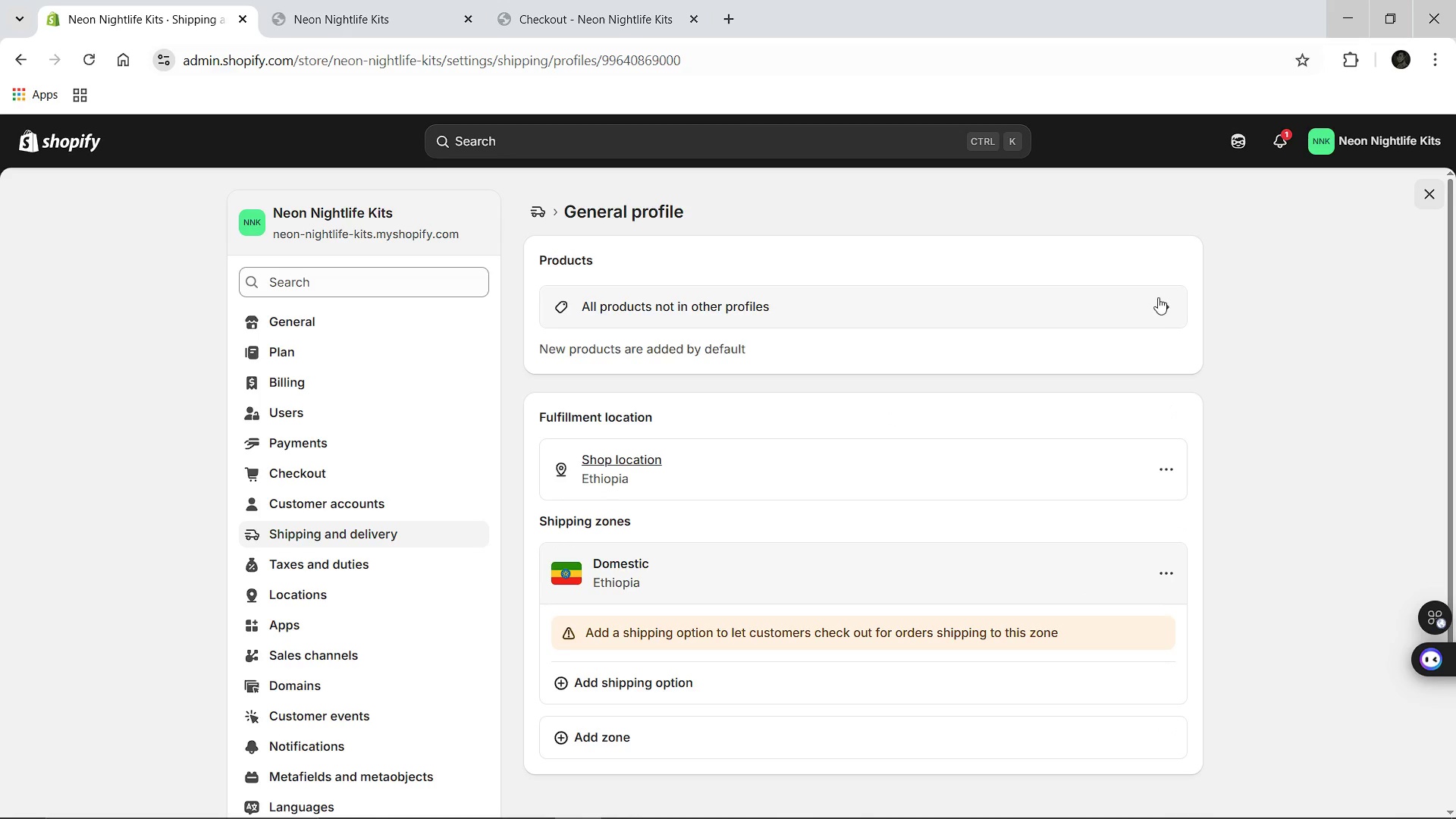 
left_click([1159, 299])
 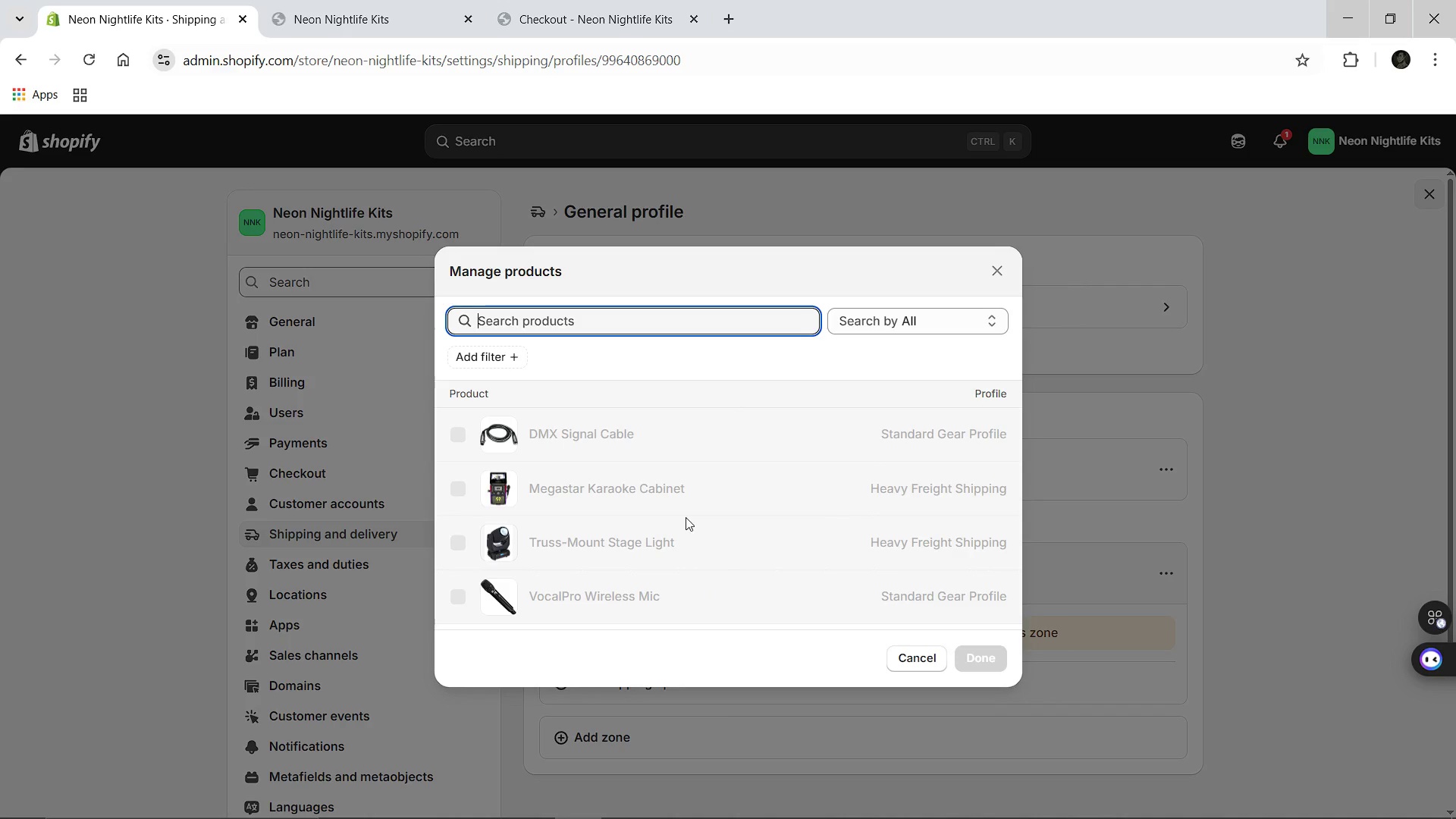 
left_click([686, 517])
 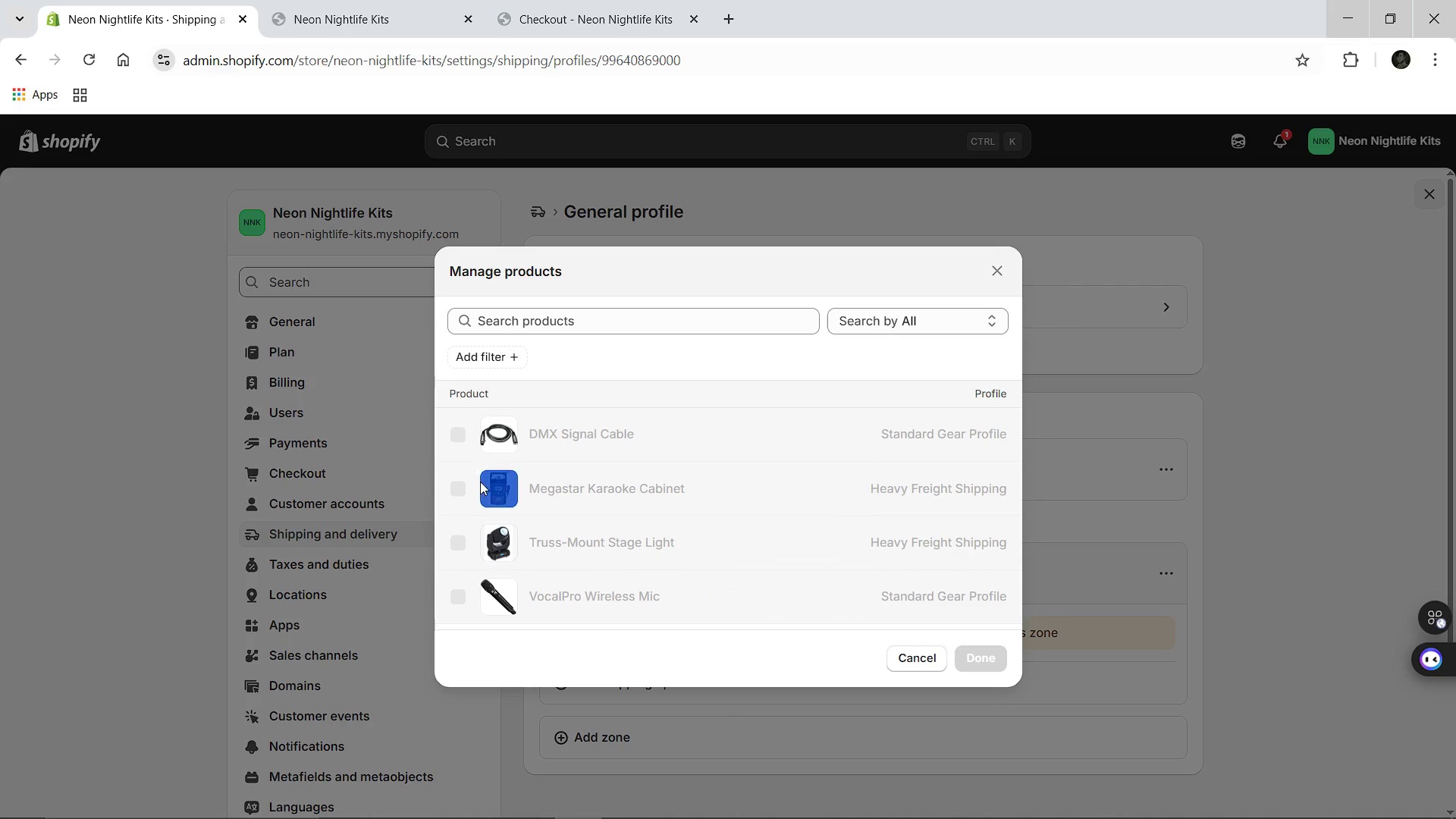 
double_click([480, 482])
 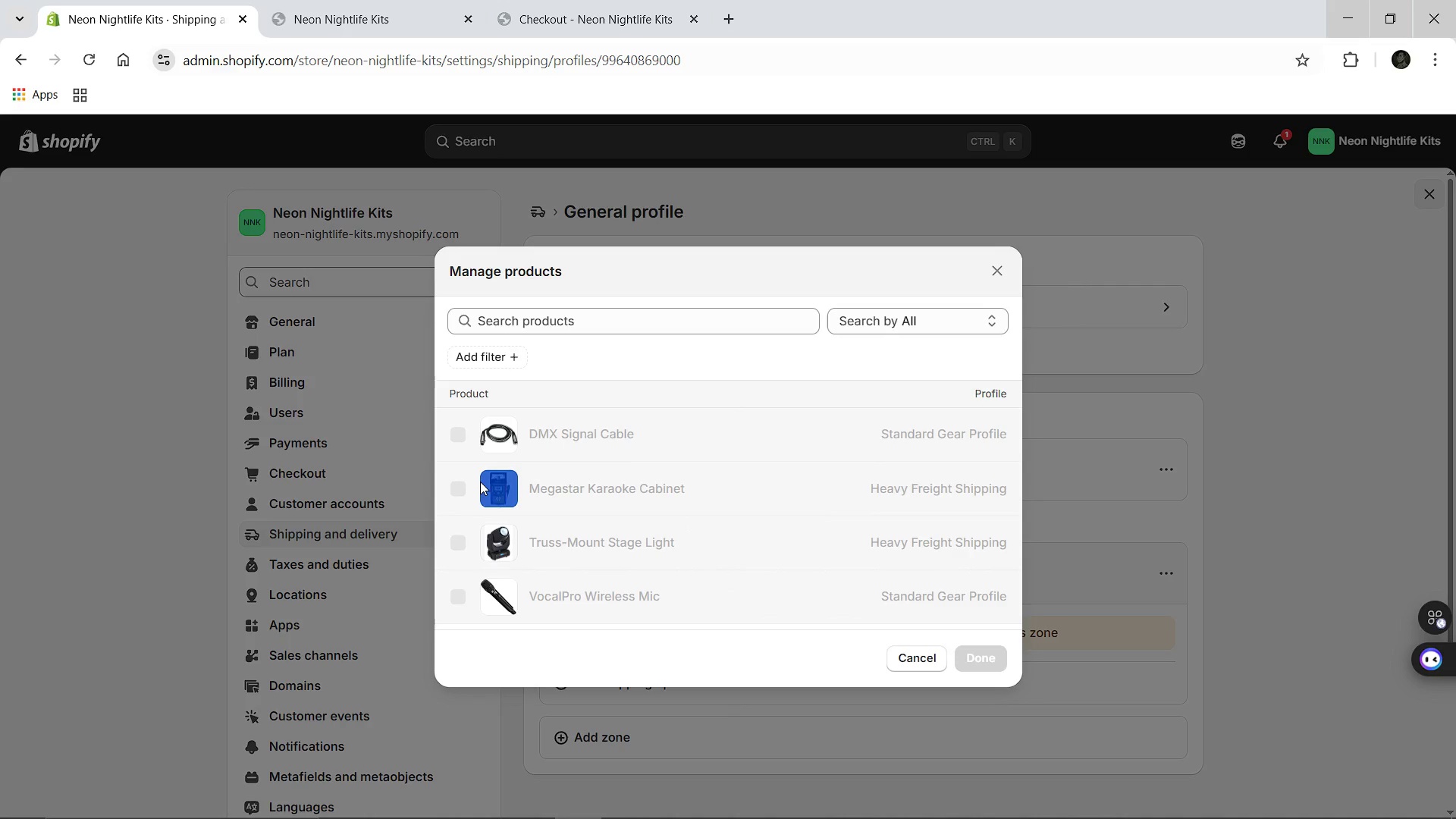 
triple_click([480, 482])
 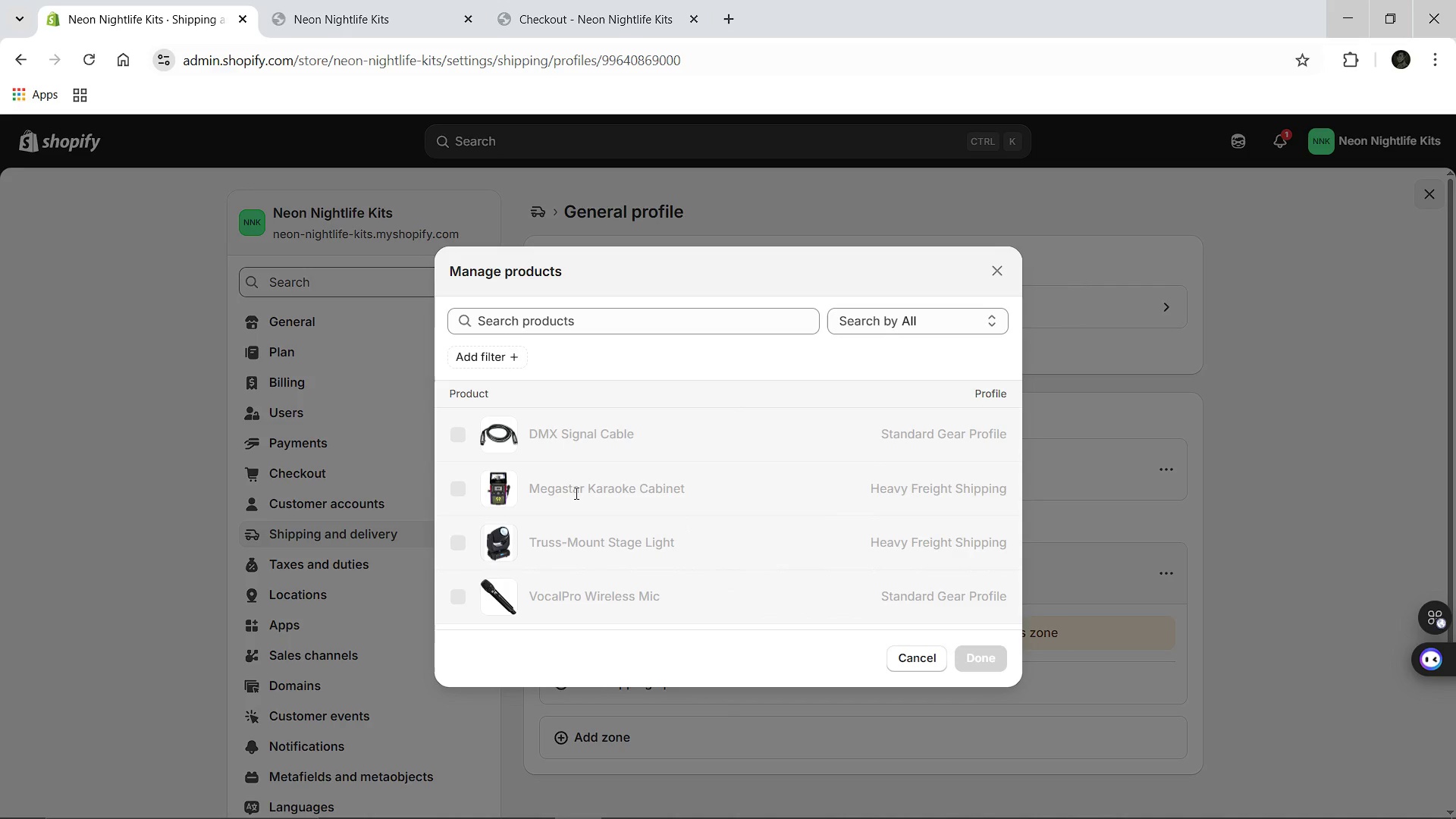 
left_click([575, 493])
 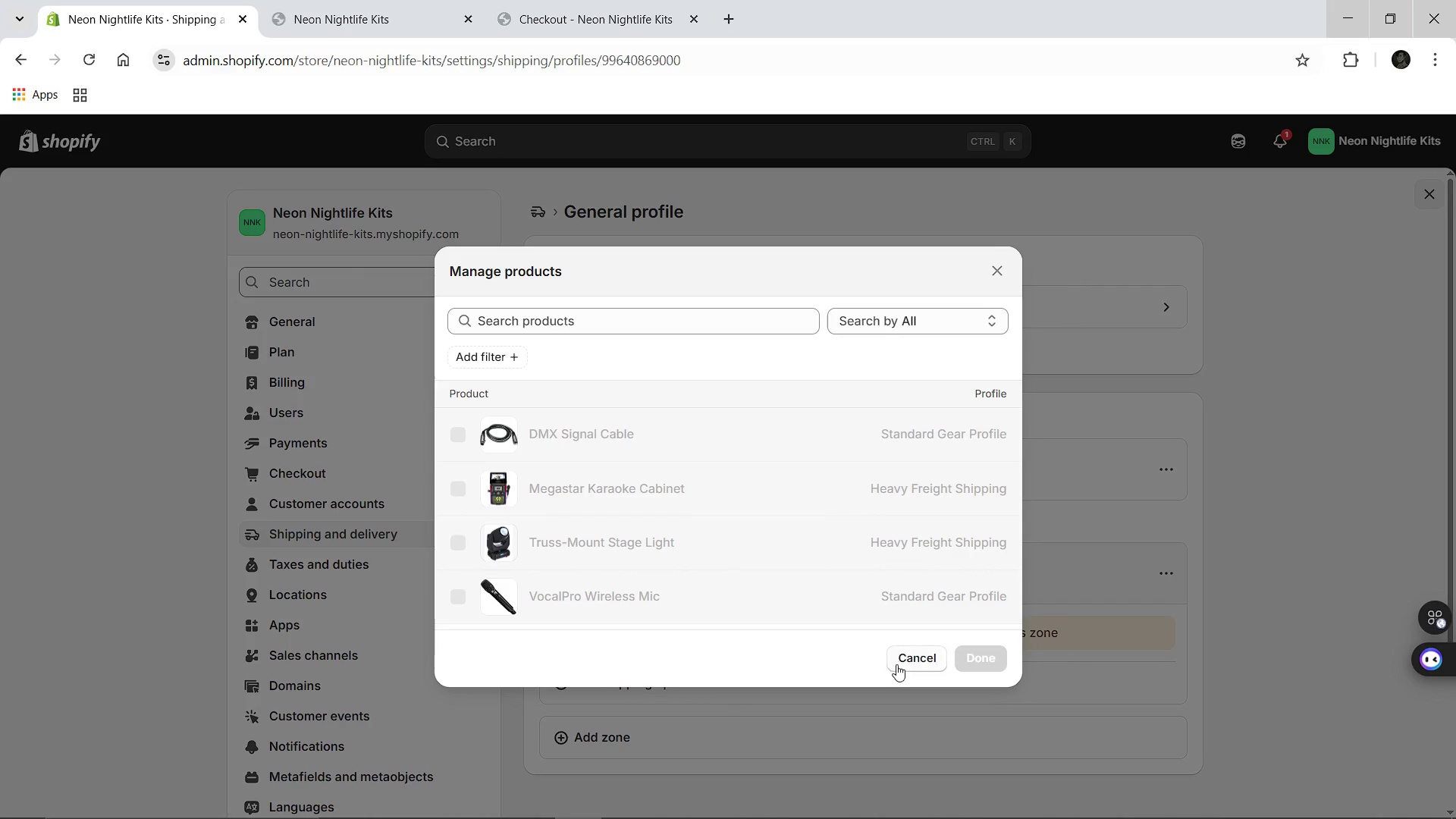 
left_click([896, 664])
 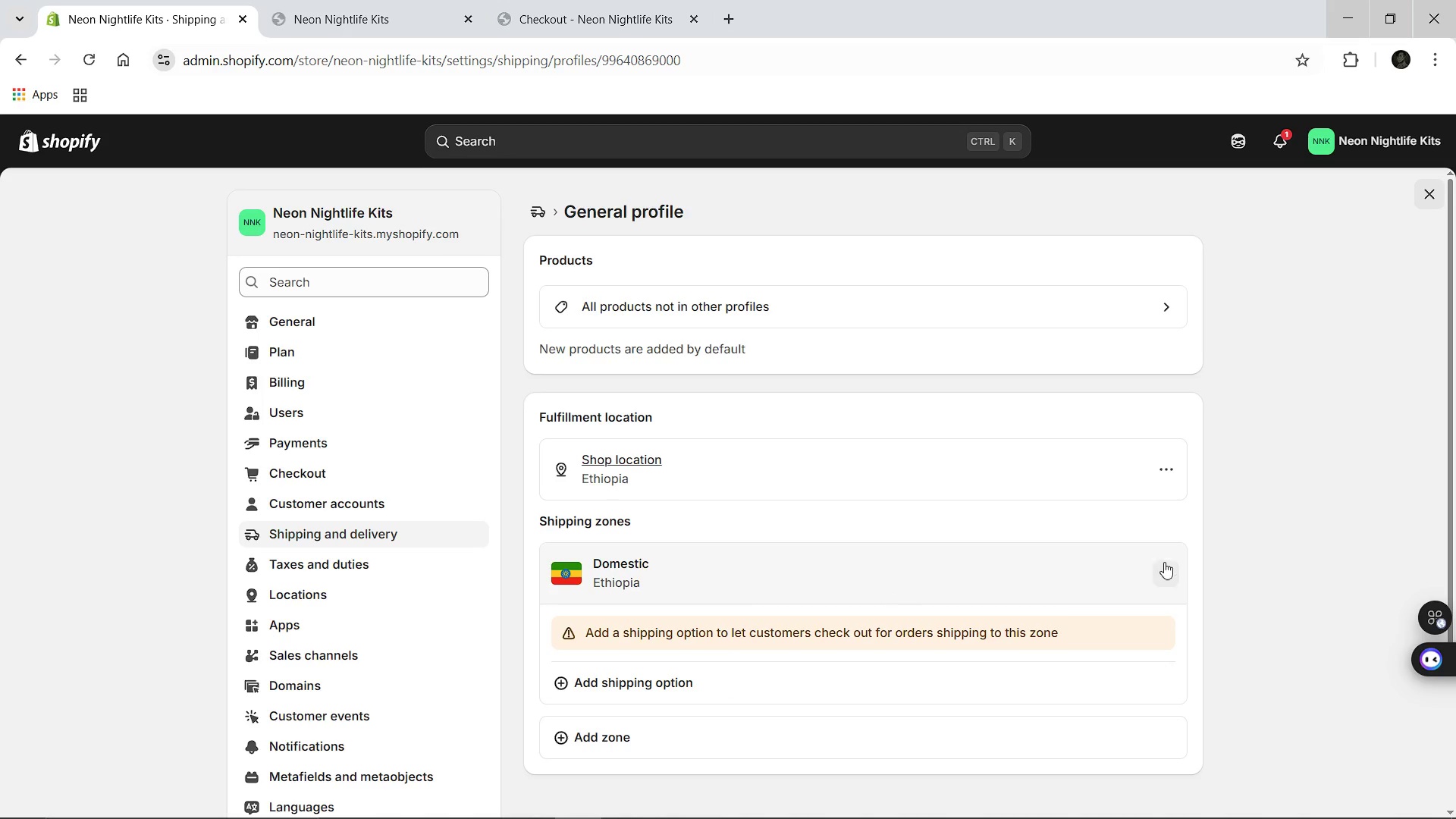 
left_click([1165, 568])
 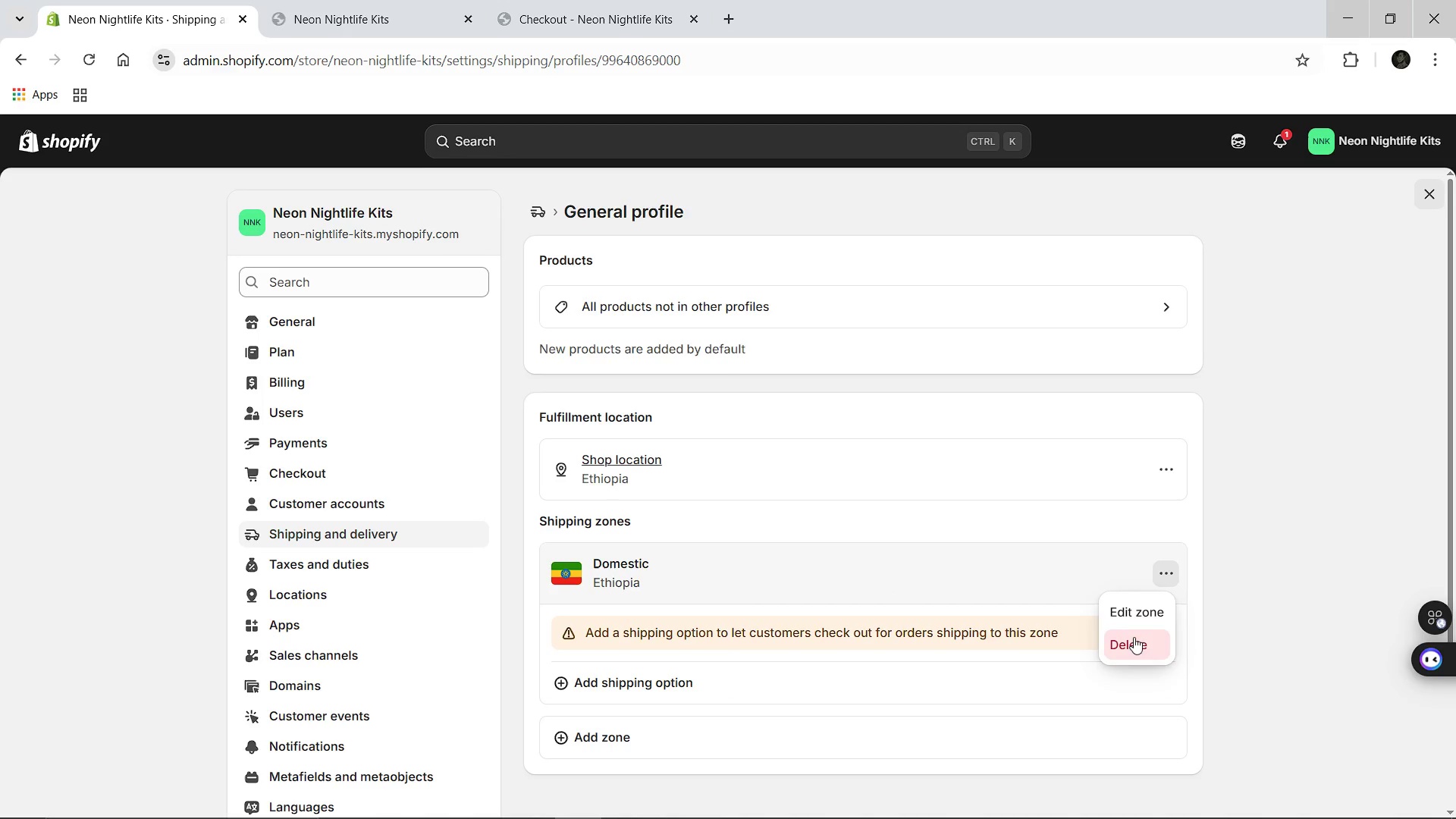 
left_click([1132, 639])
 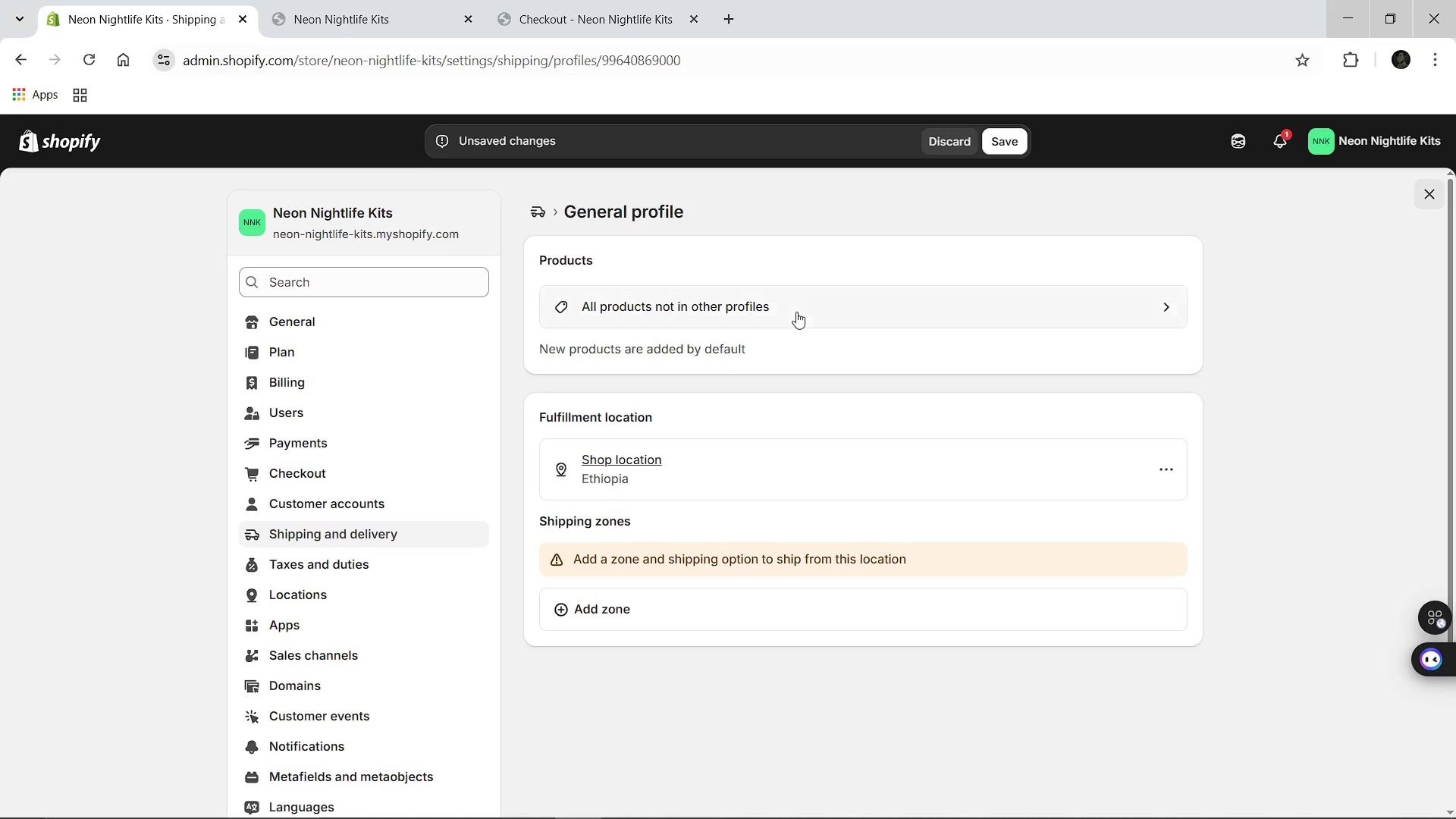 
wait(8.3)
 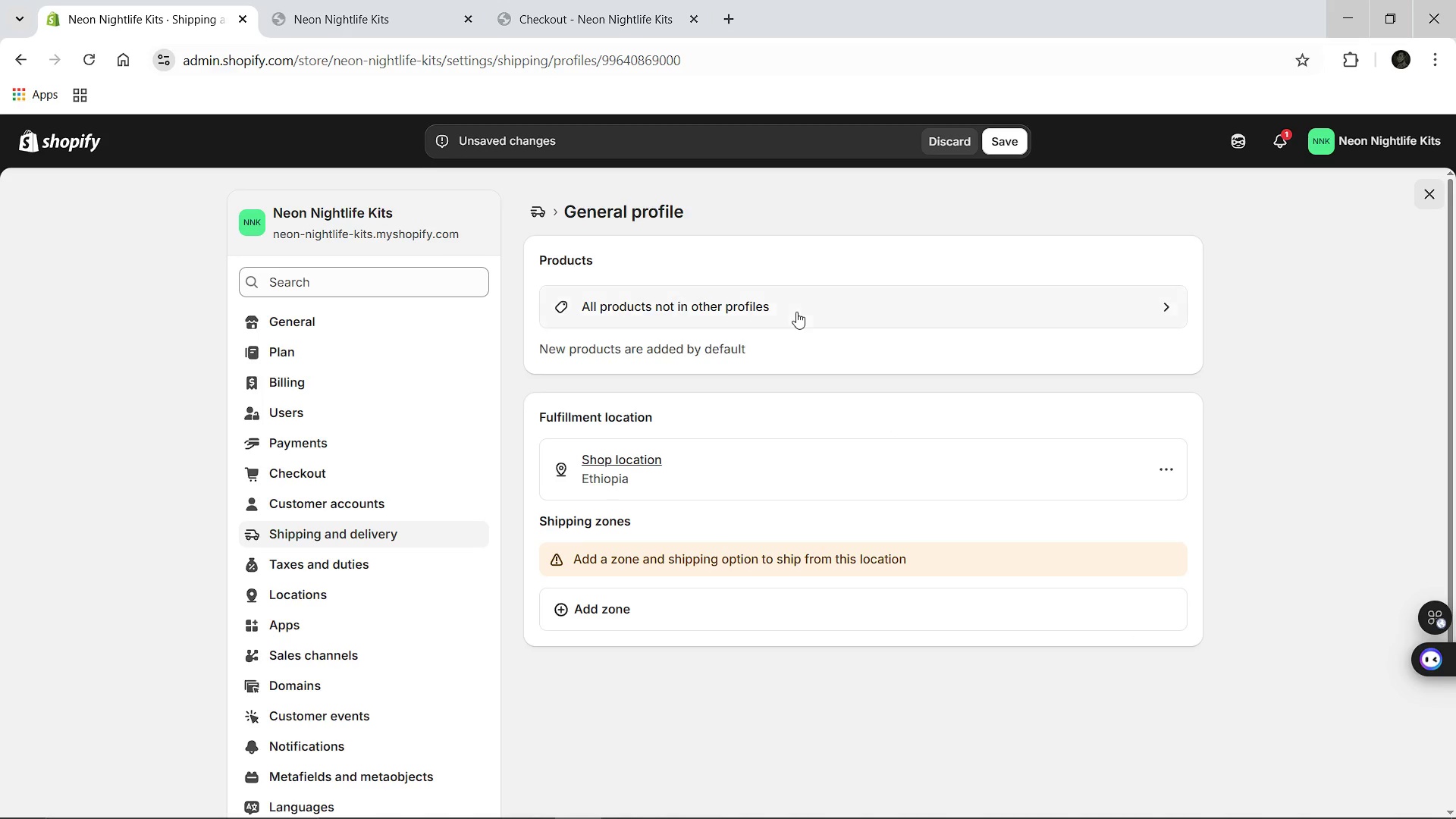 
left_click([1002, 138])
 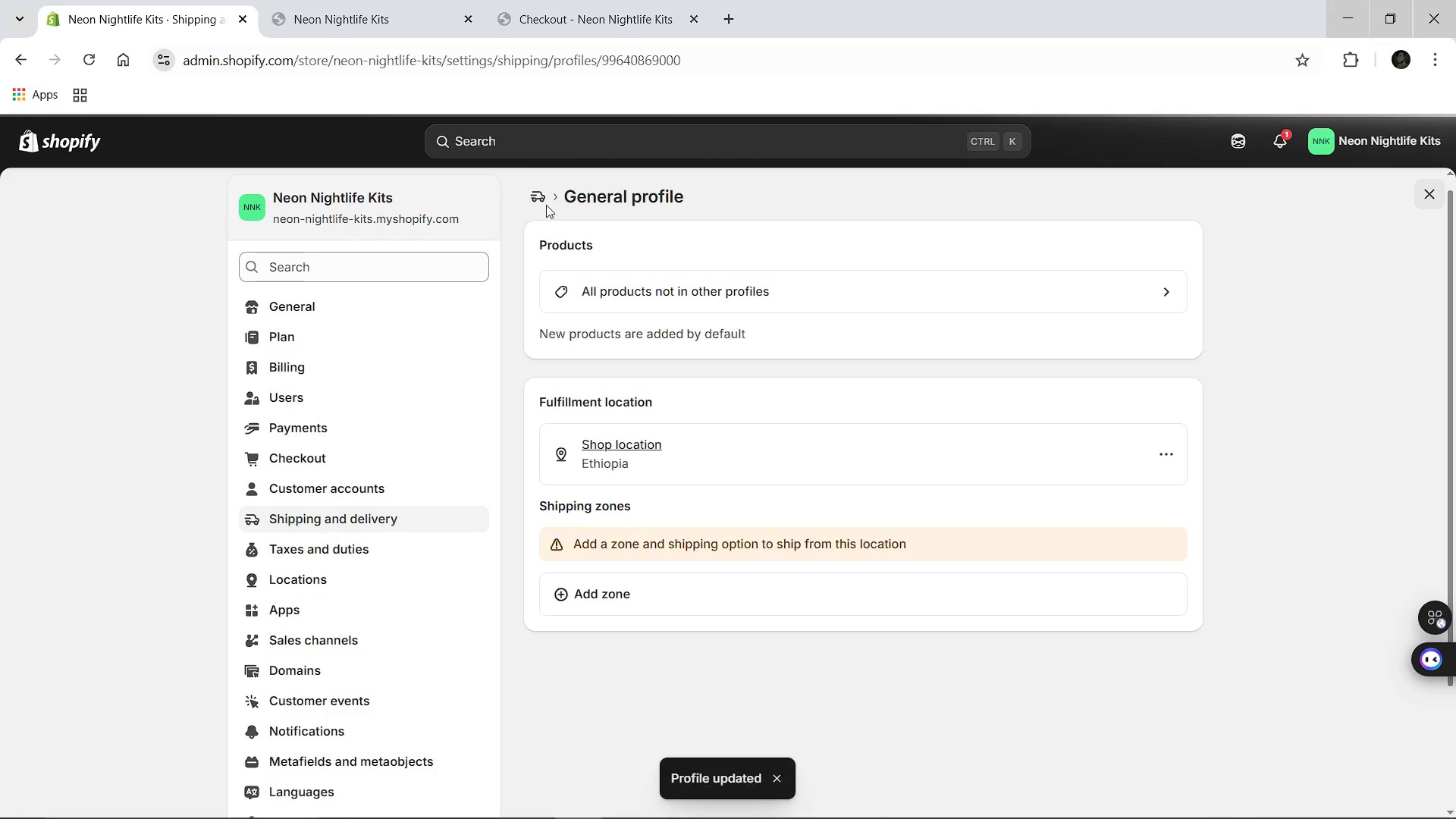 